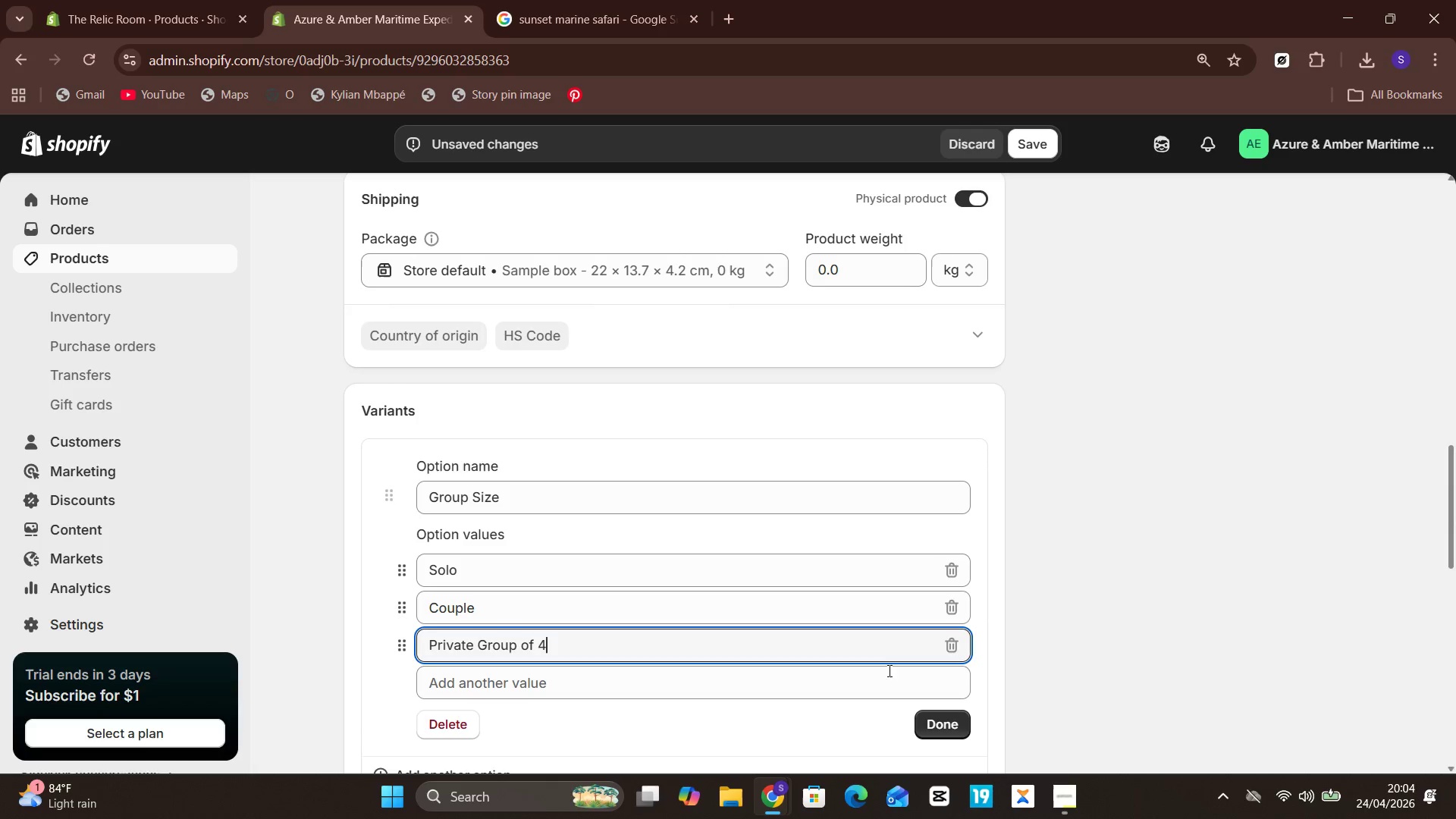 
left_click([943, 726])
 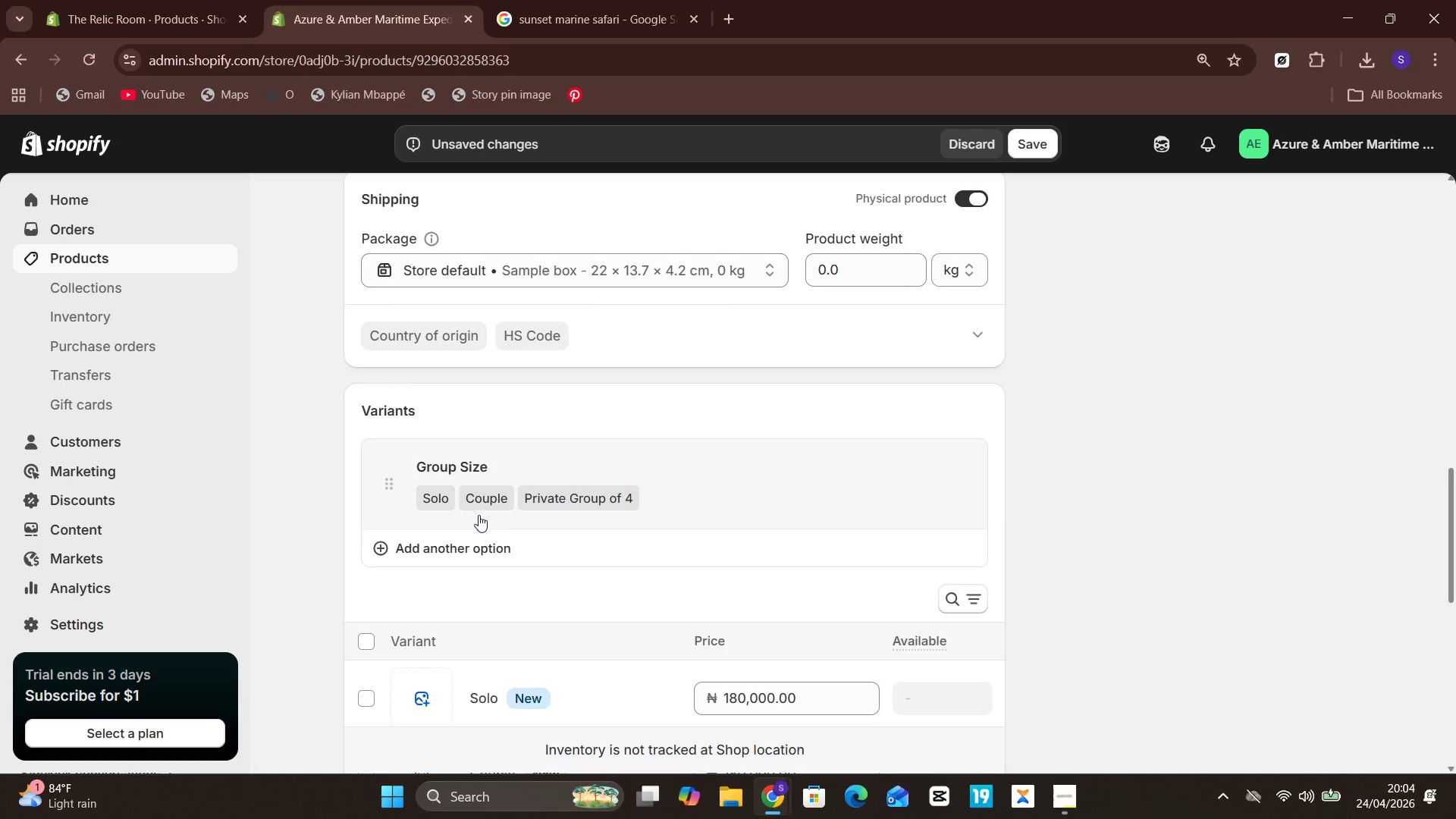 
left_click([494, 563])
 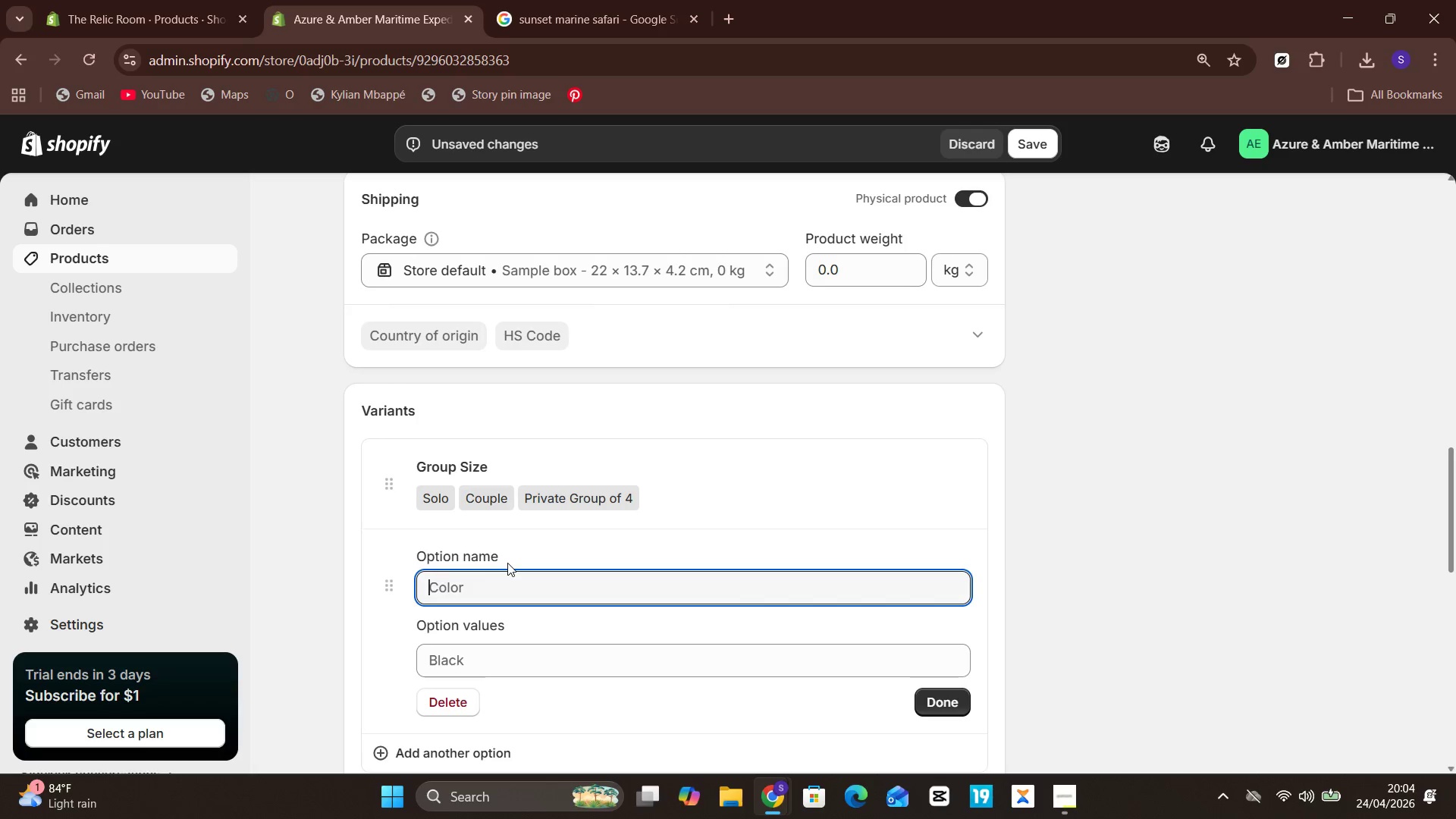 
type(Skill Level)
 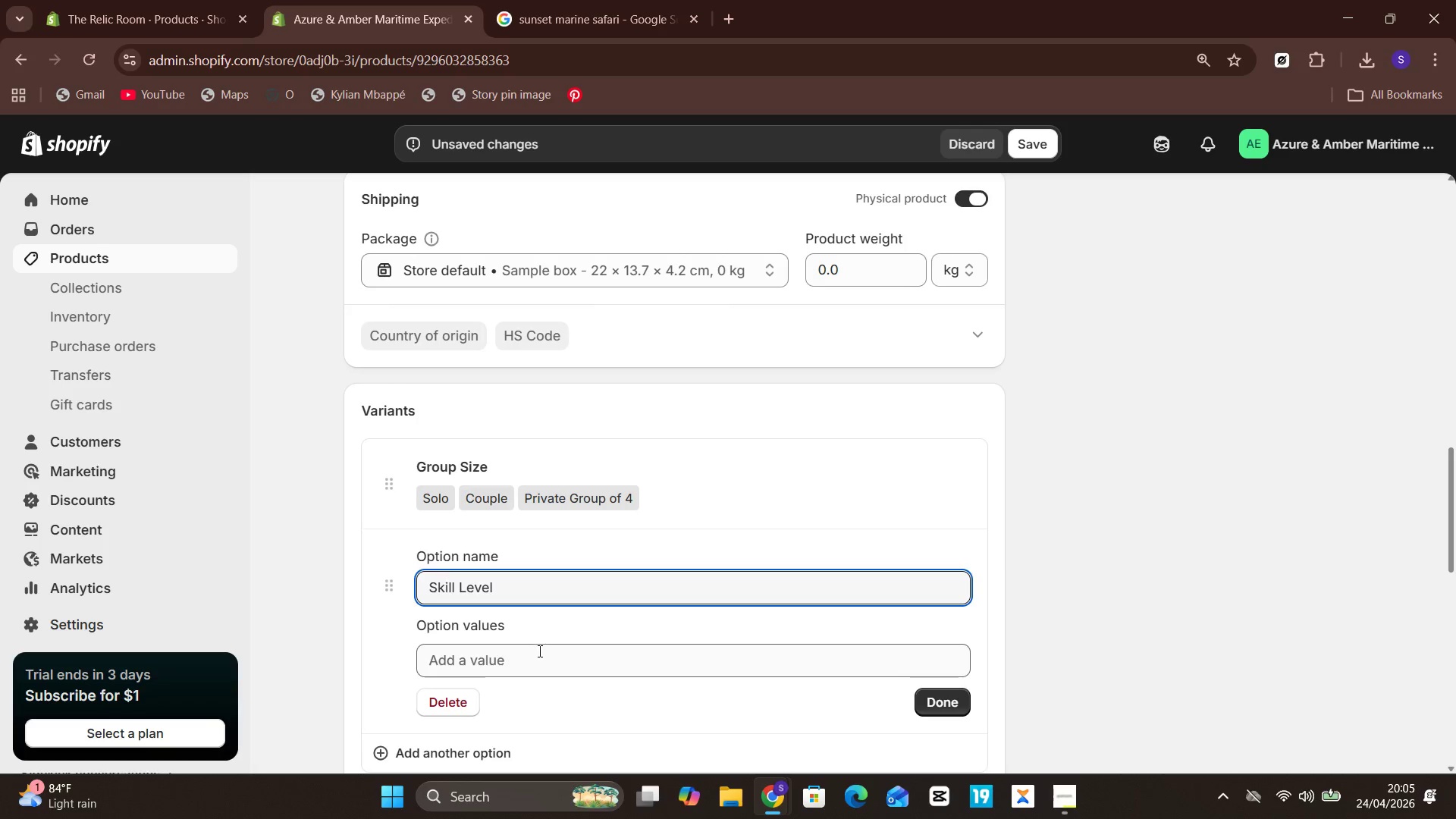 
left_click([541, 657])
 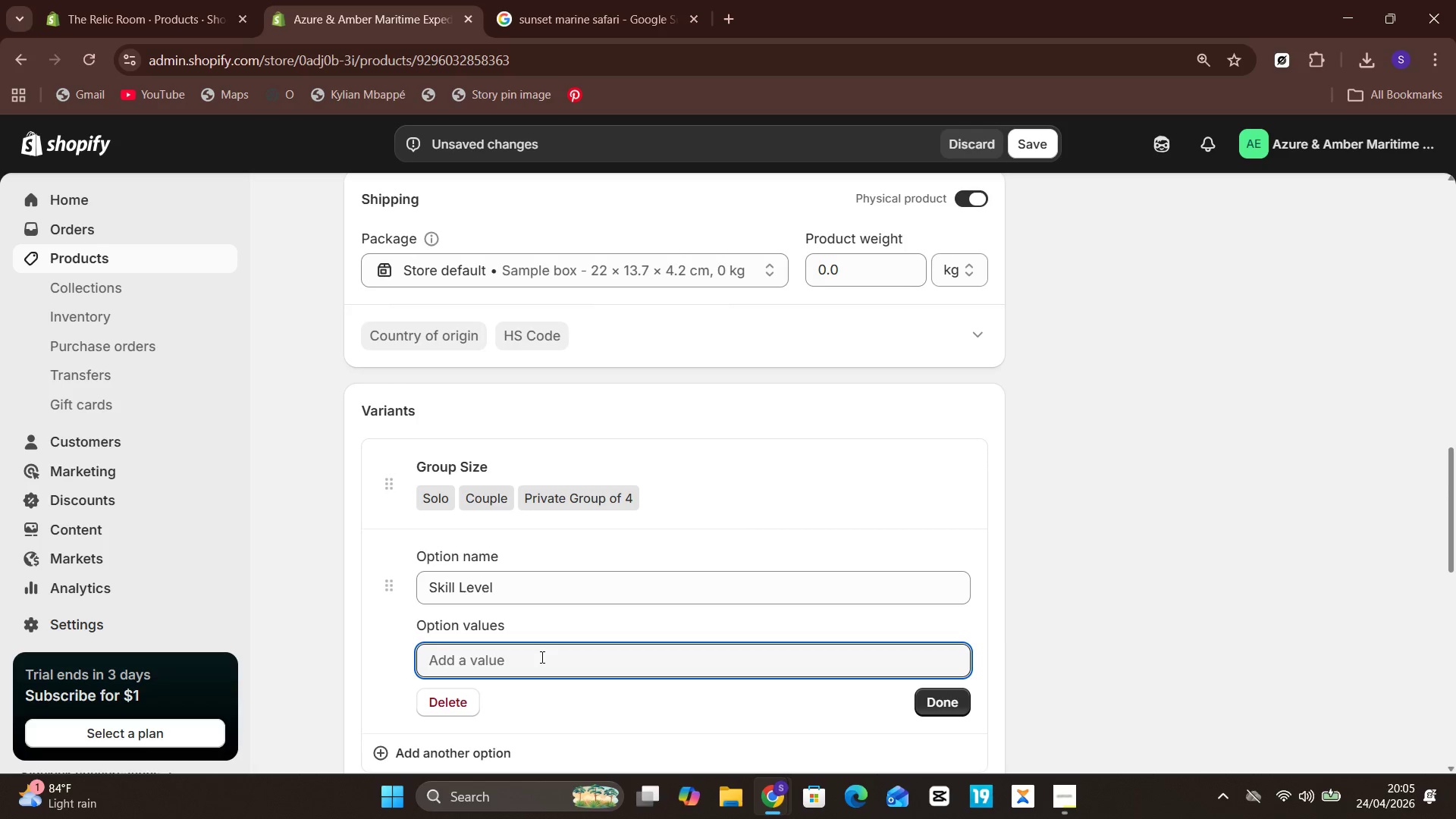 
wait(5.8)
 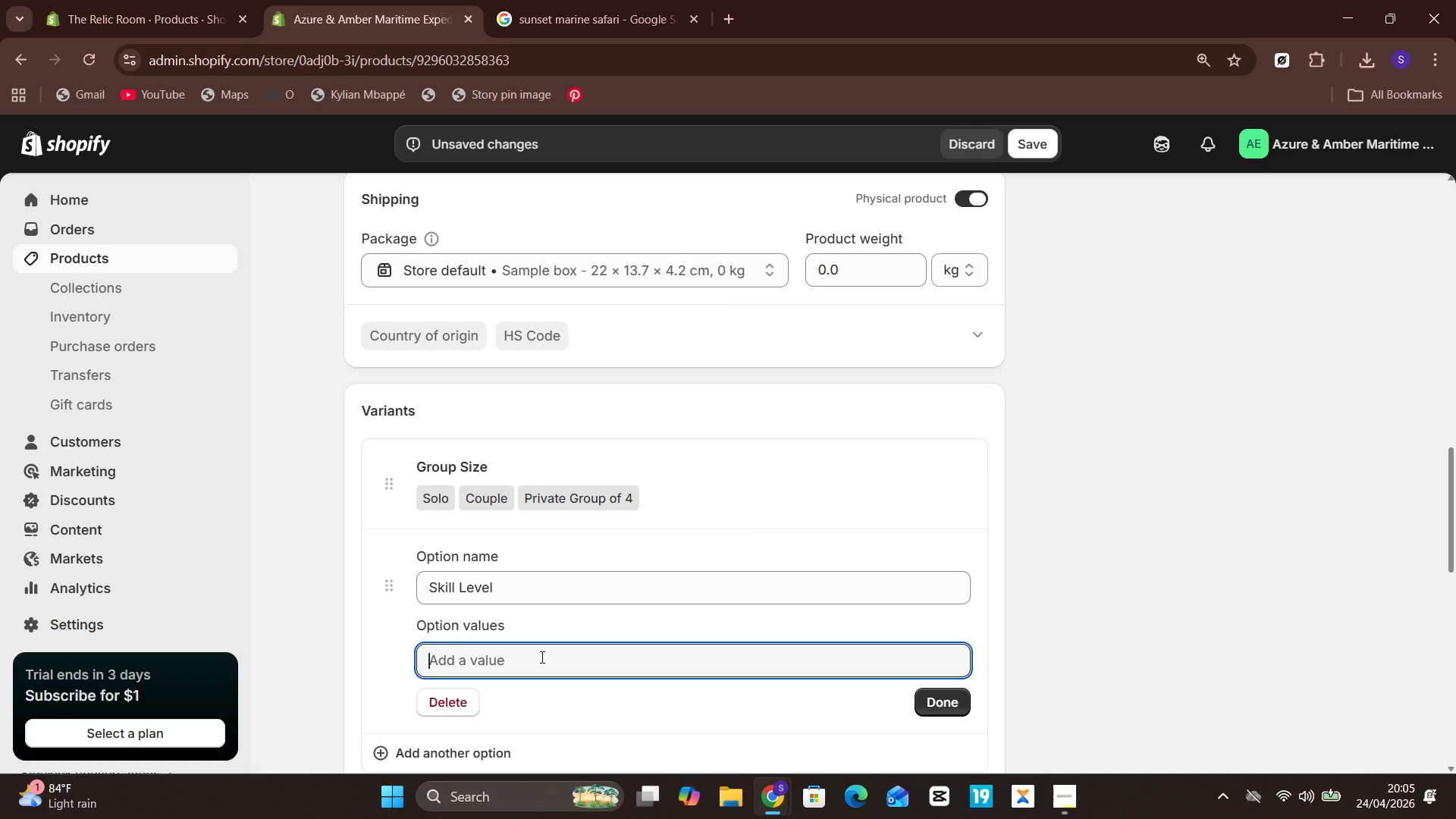 
type(Novice)
 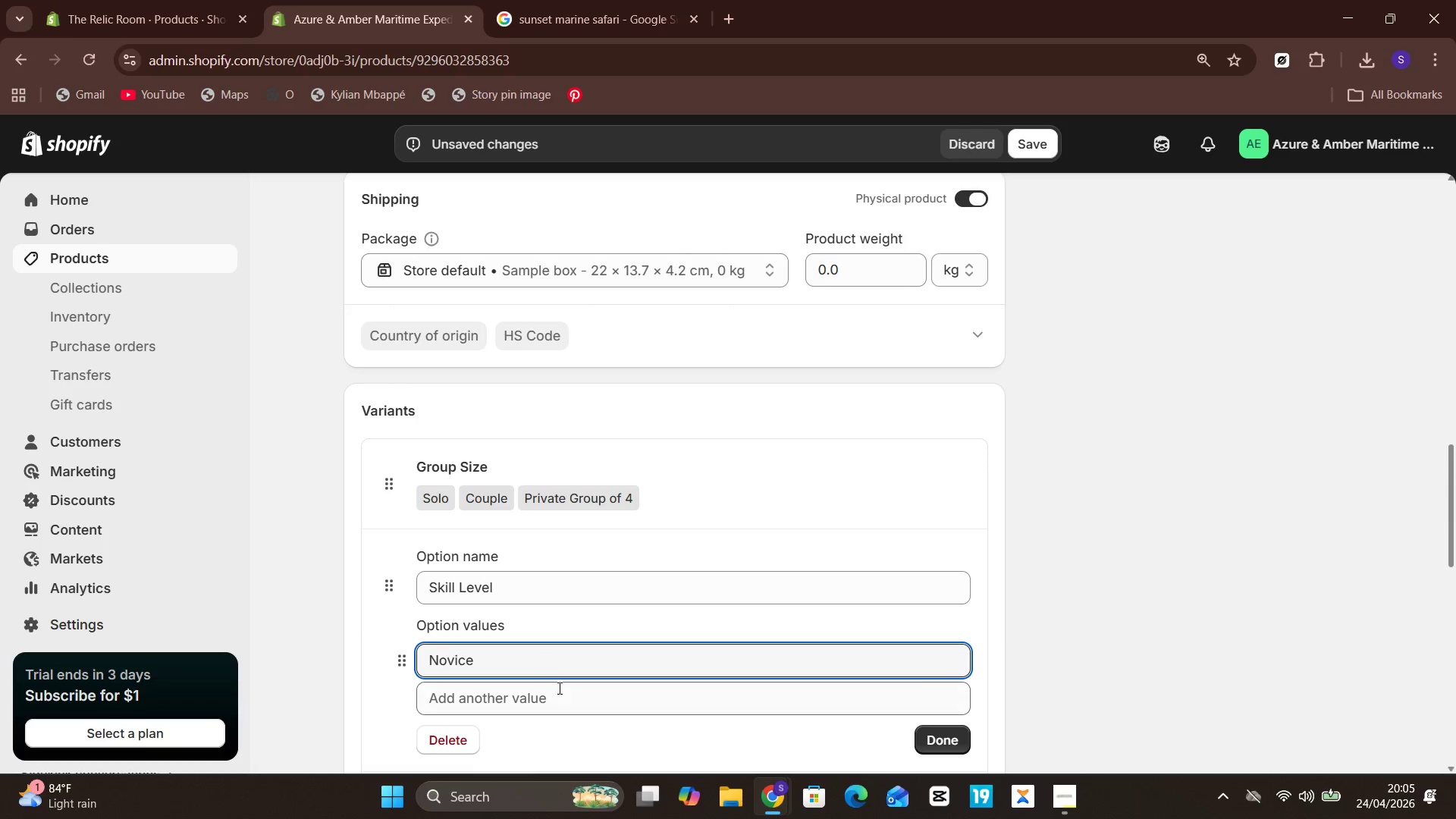 
key(Enter)
 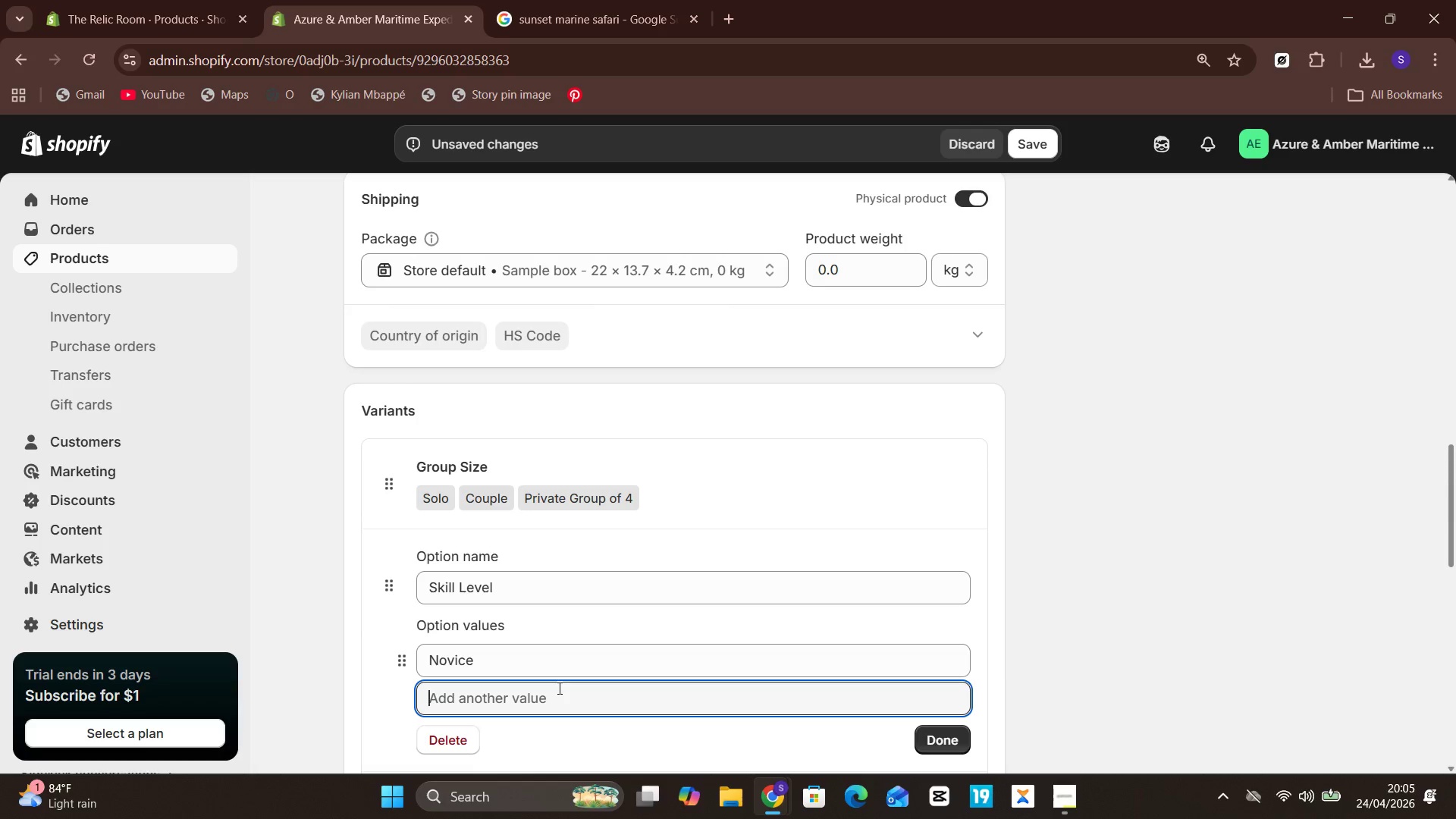 
type(Intermediate)
 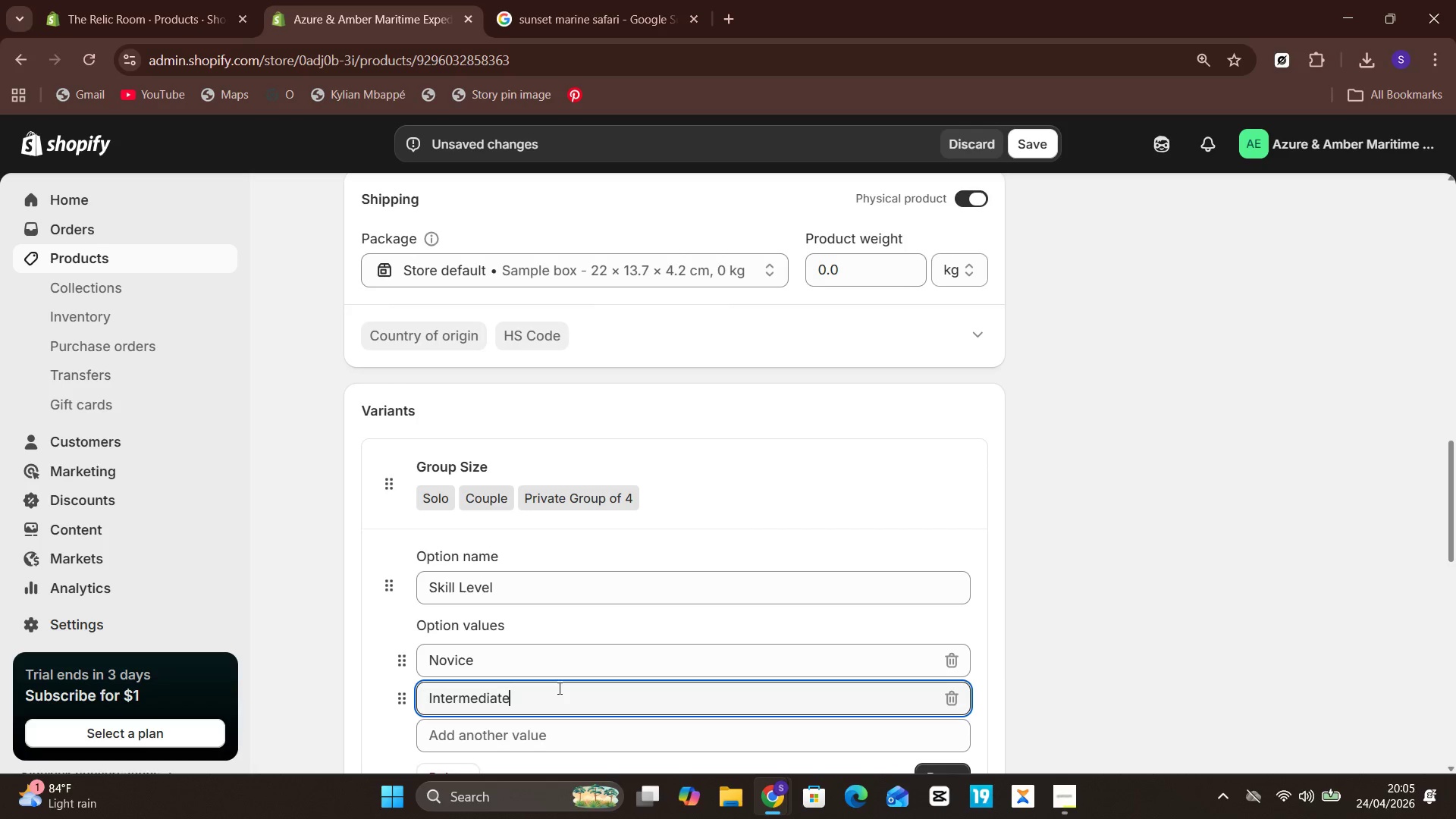 
key(Enter)
 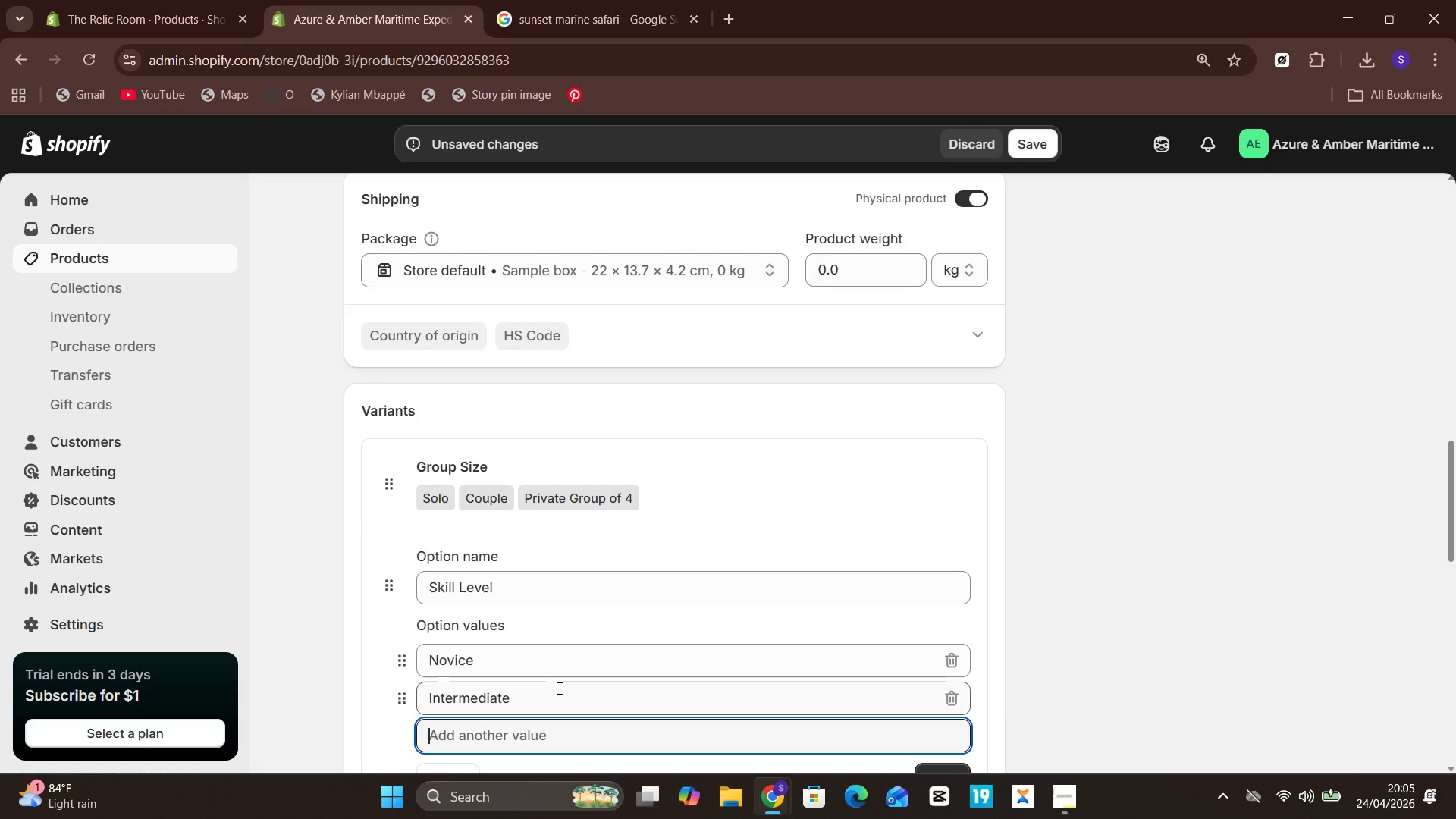 
type(AAd)
key(Backspace)
key(Backspace)
type(dvancedd)
key(Backspace)
 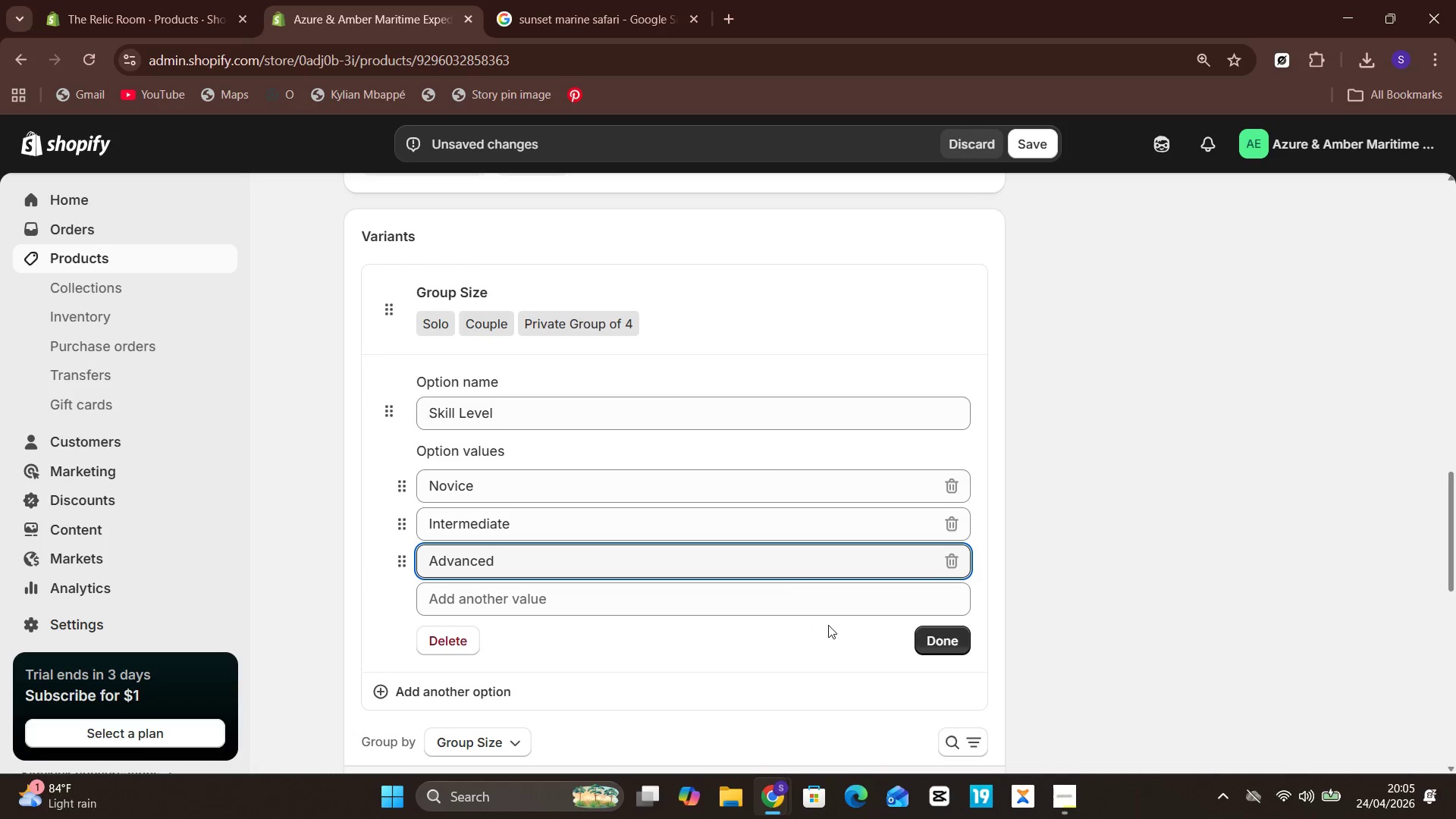 
left_click([935, 649])
 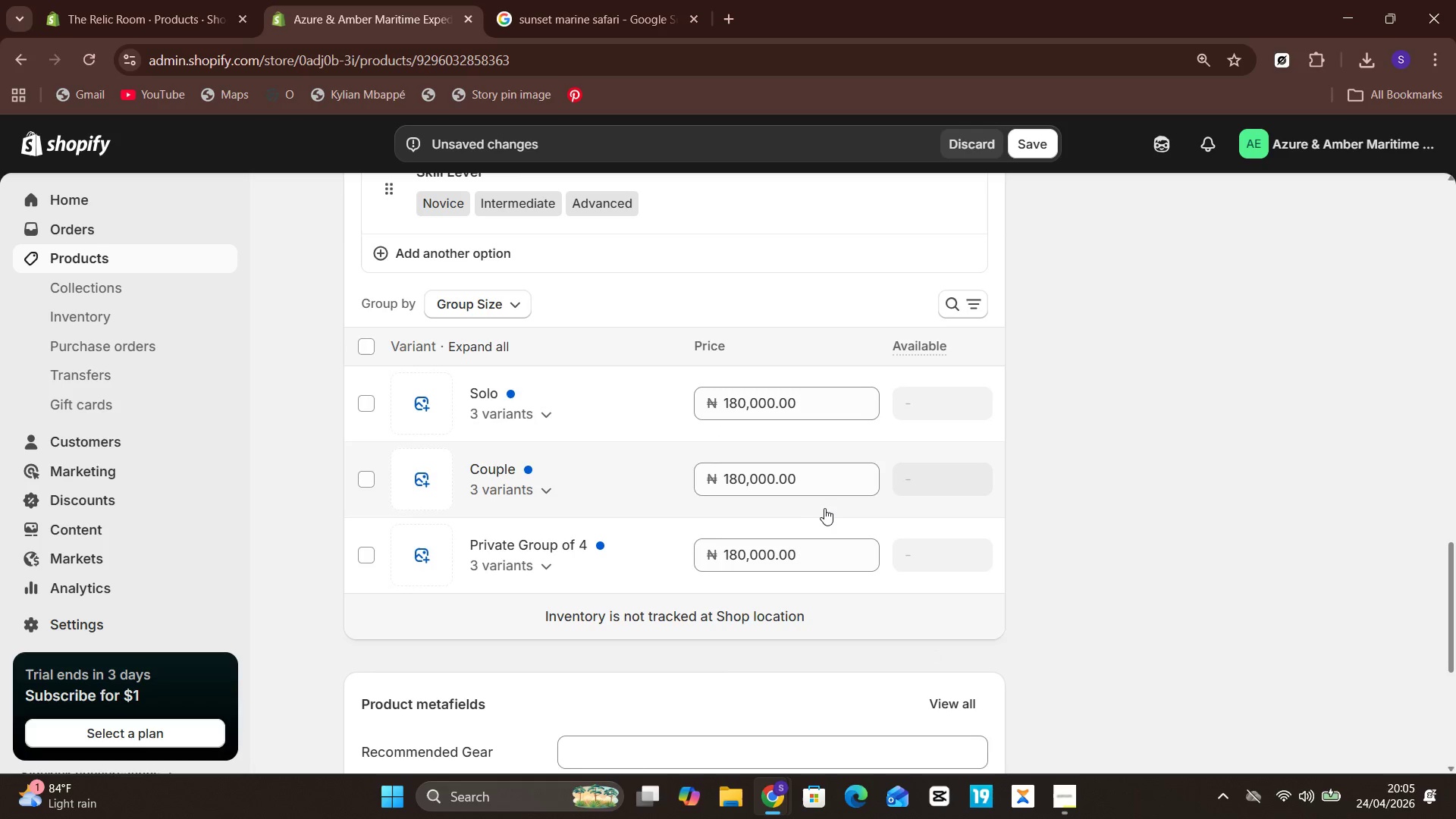 
left_click([836, 488])
 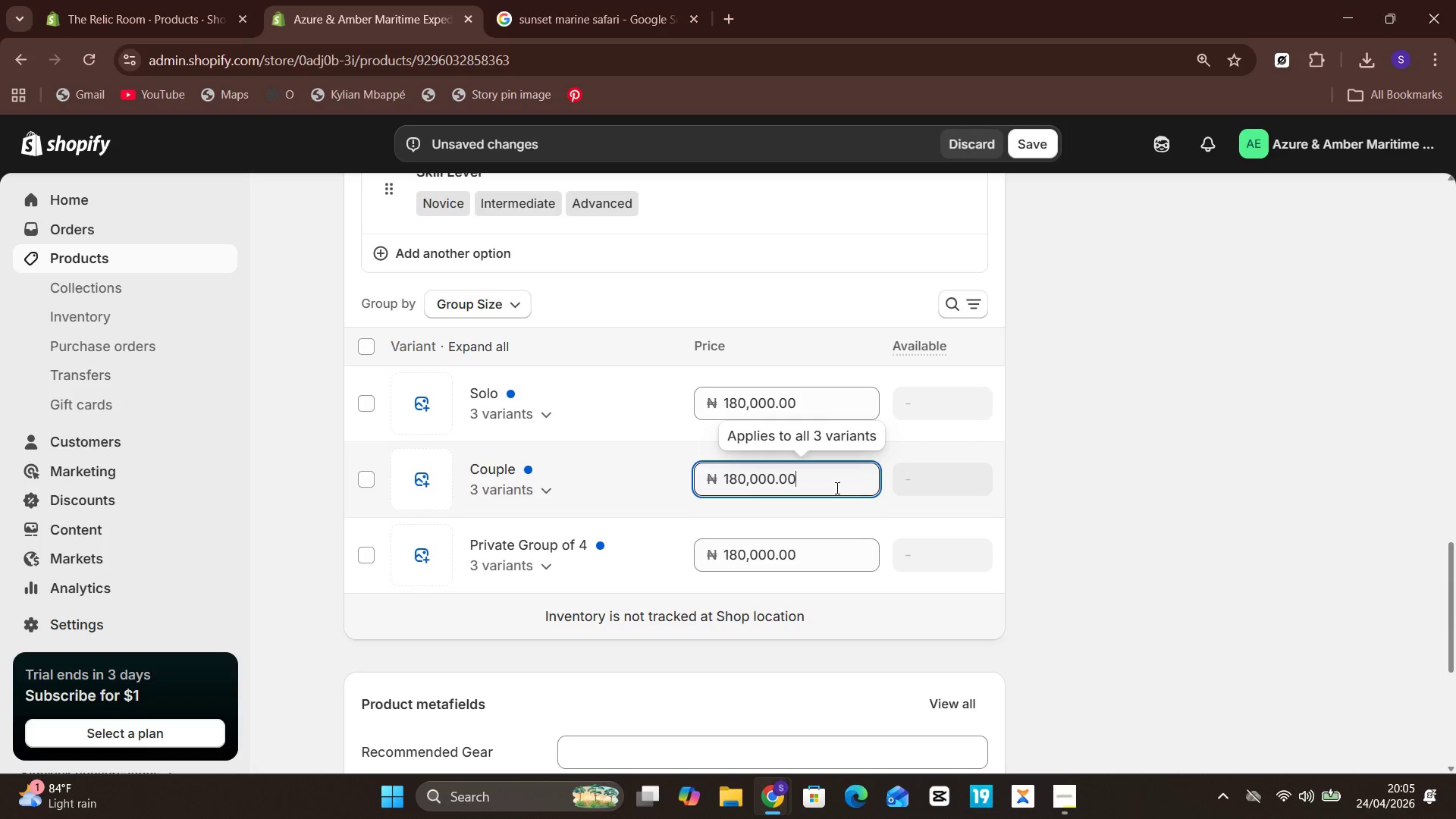 
wait(19.3)
 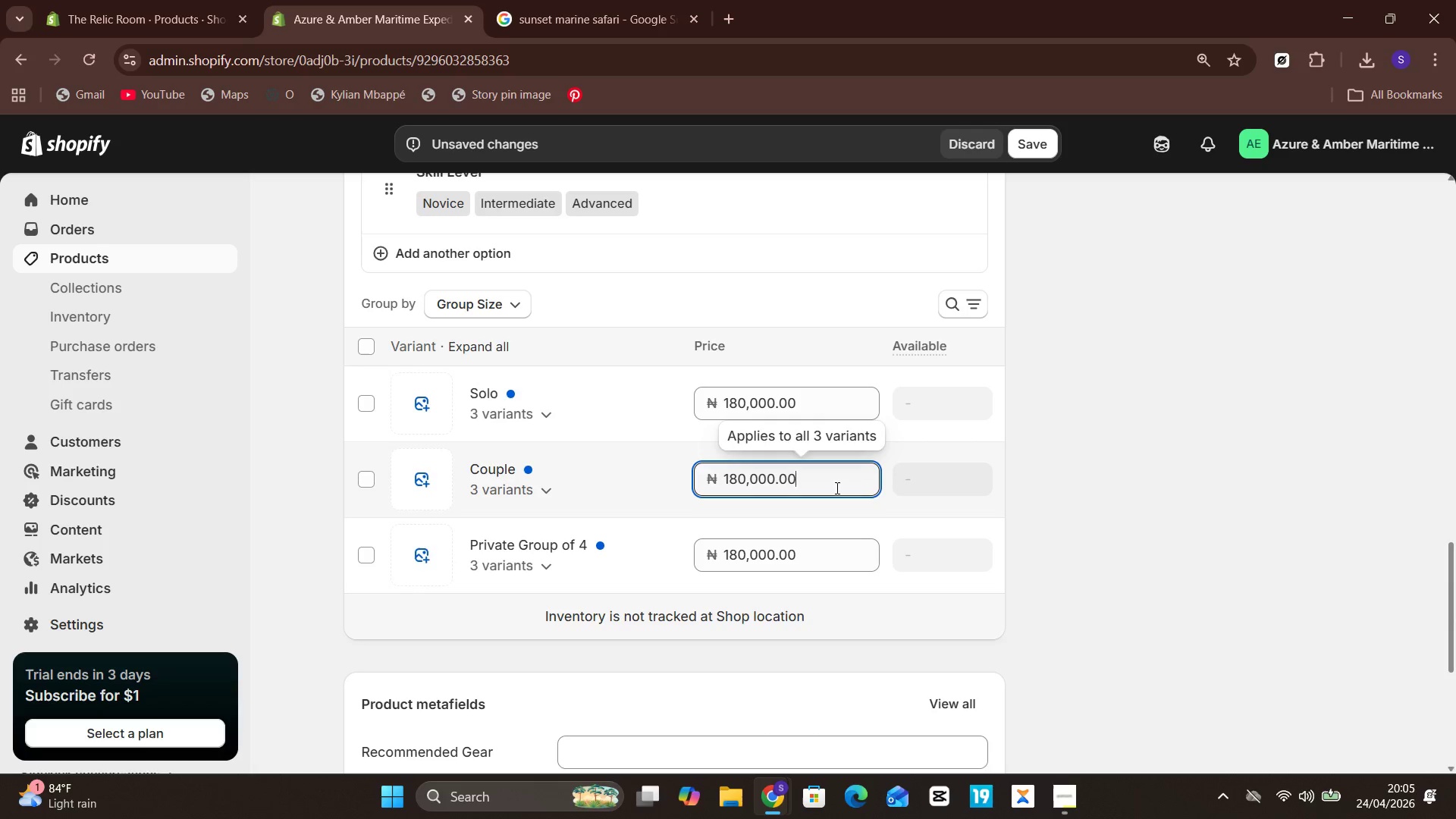 
key(Control+A)
 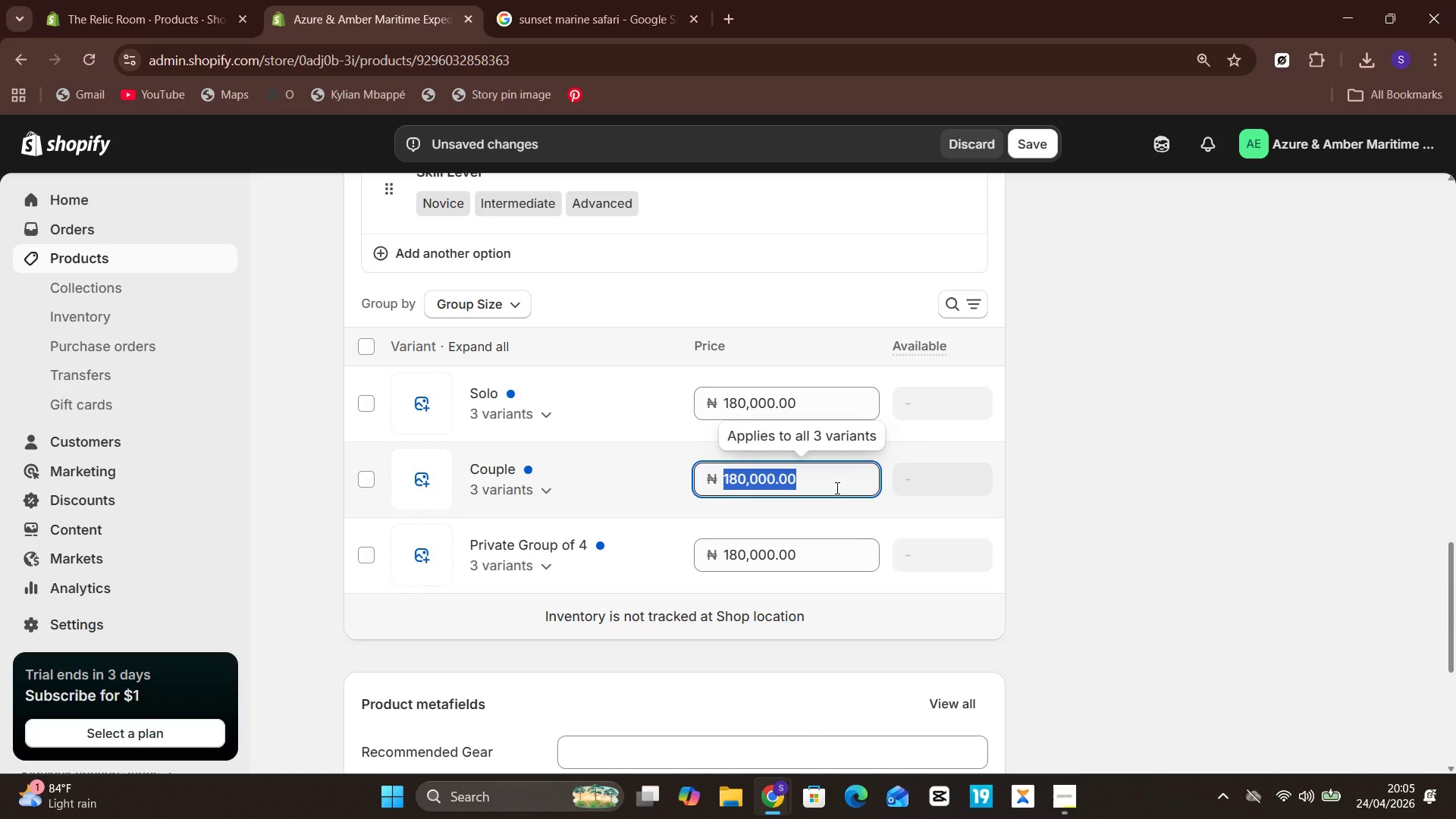 
type(360000)
 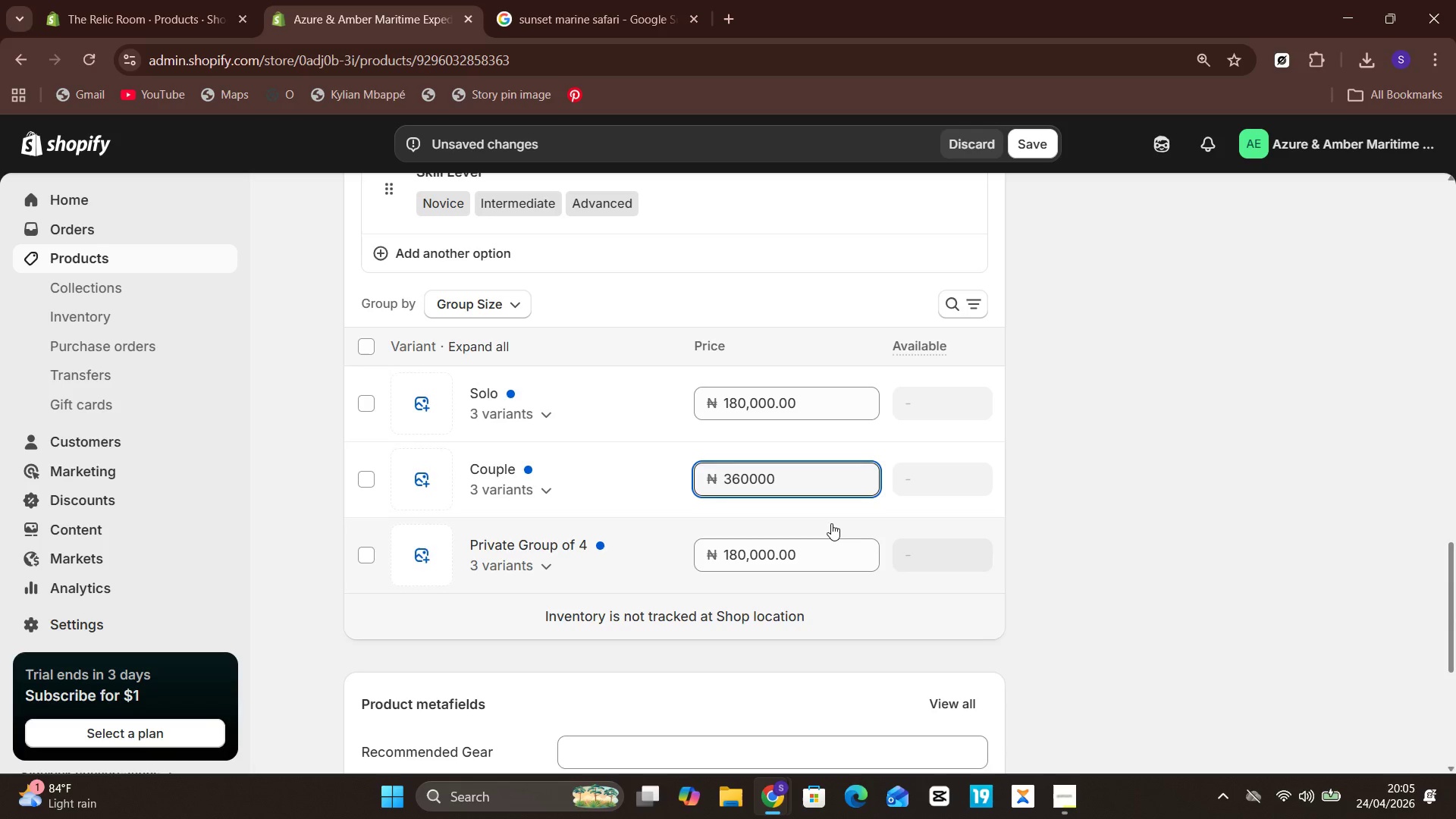 
wait(5.27)
 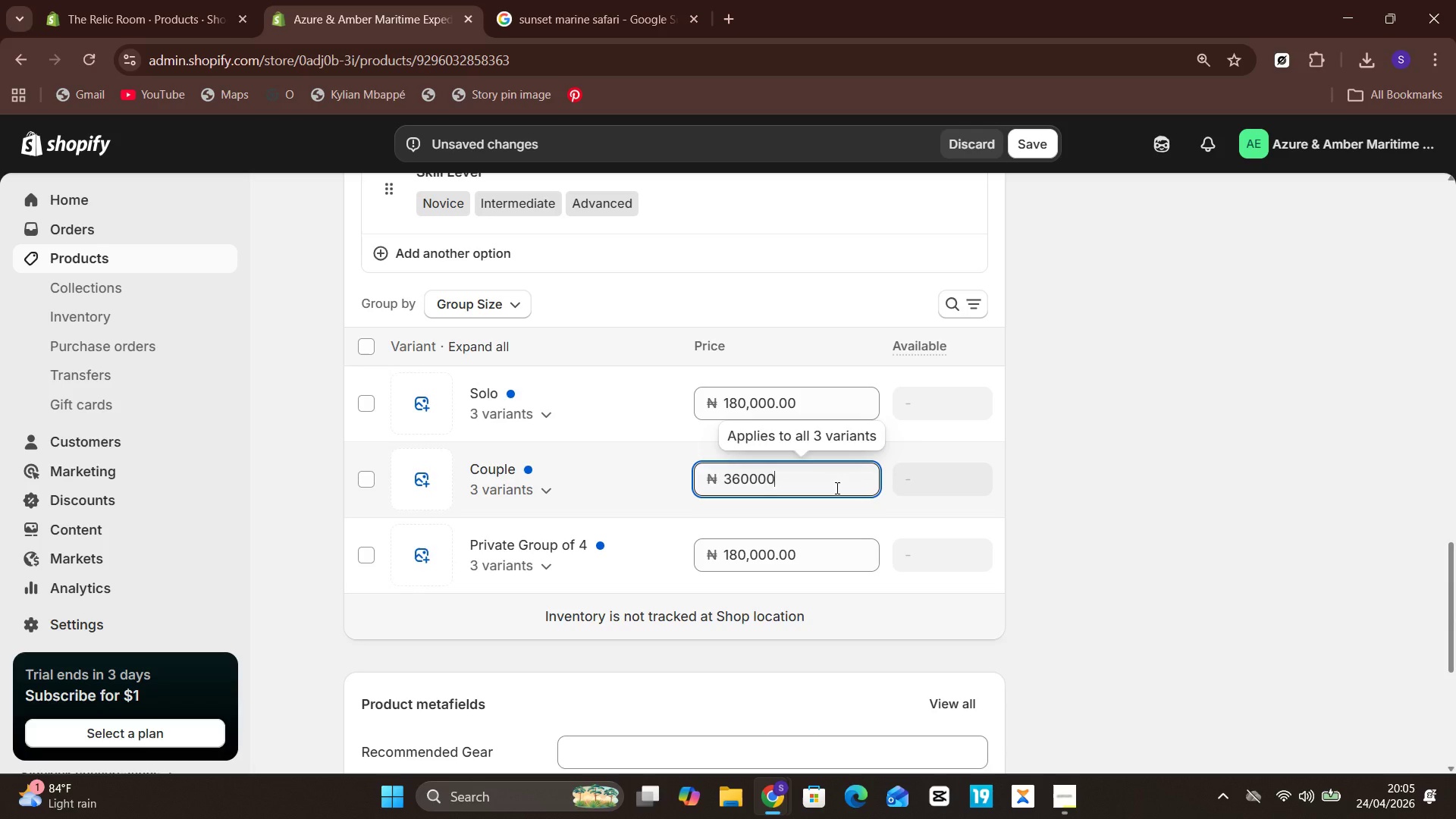 
left_click([849, 559])
 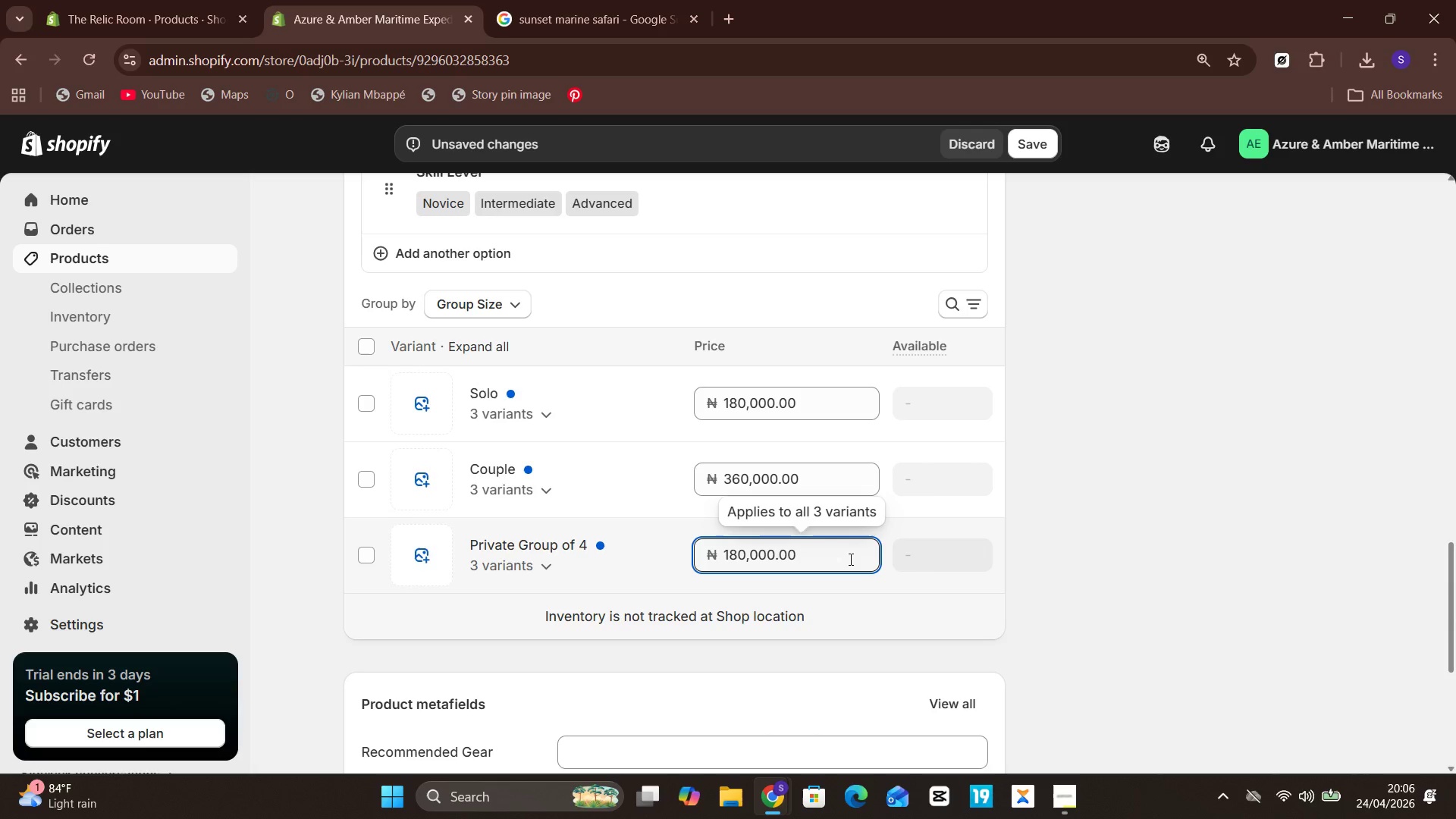 
wait(18.91)
 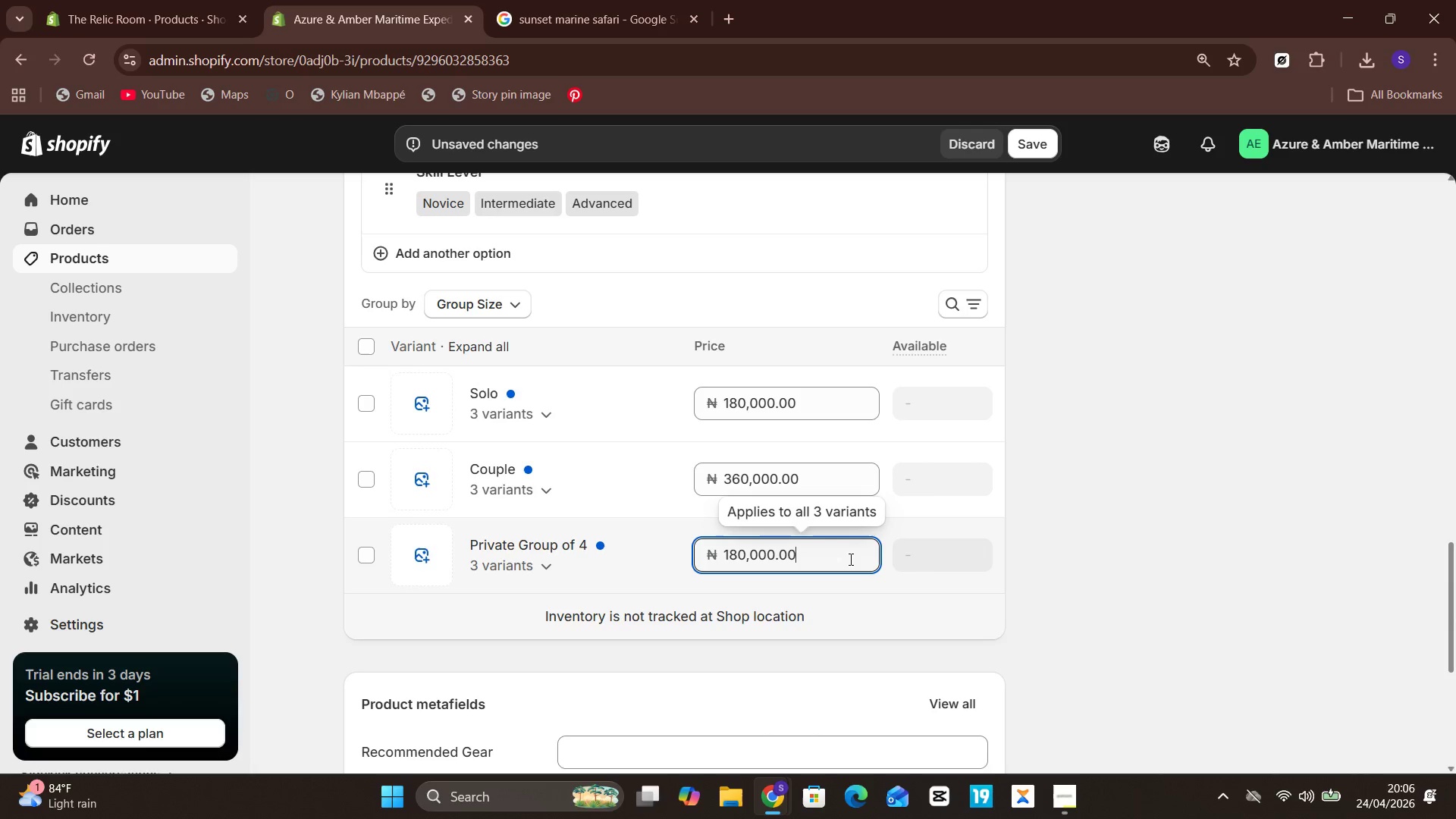 
key(Control+A)
 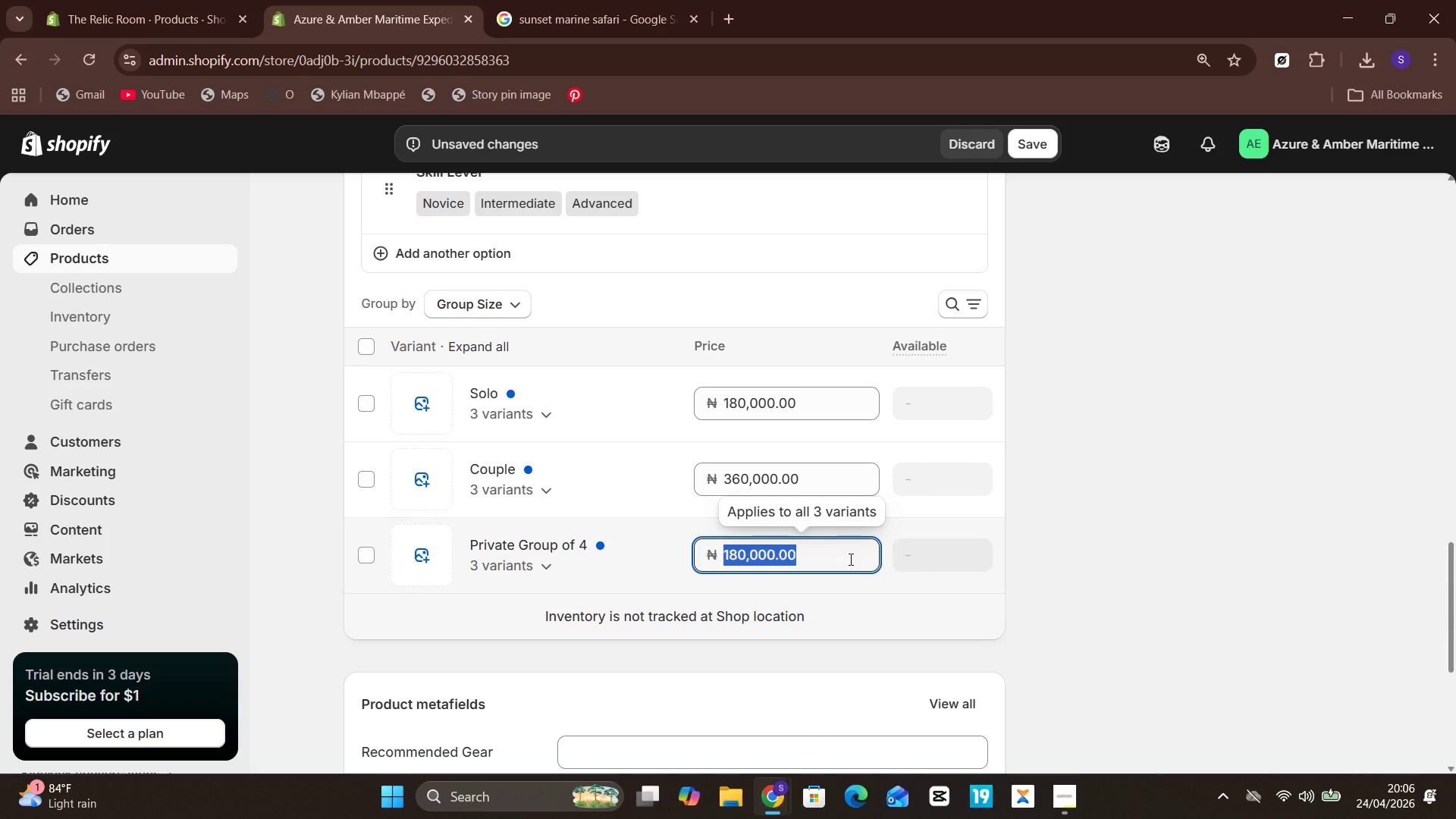 
type(6480000)
key(Backspace)
 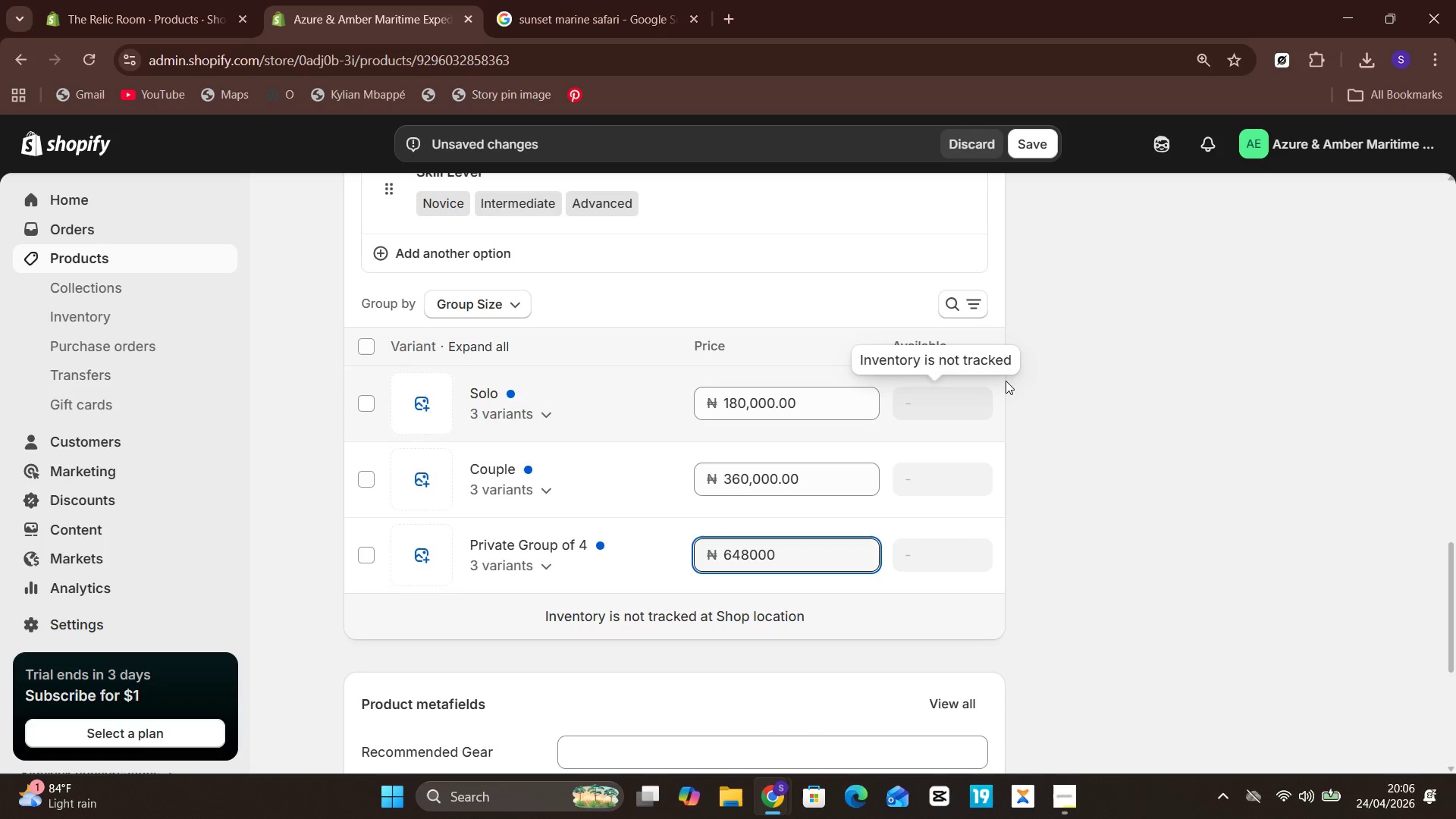 
left_click([1084, 418])
 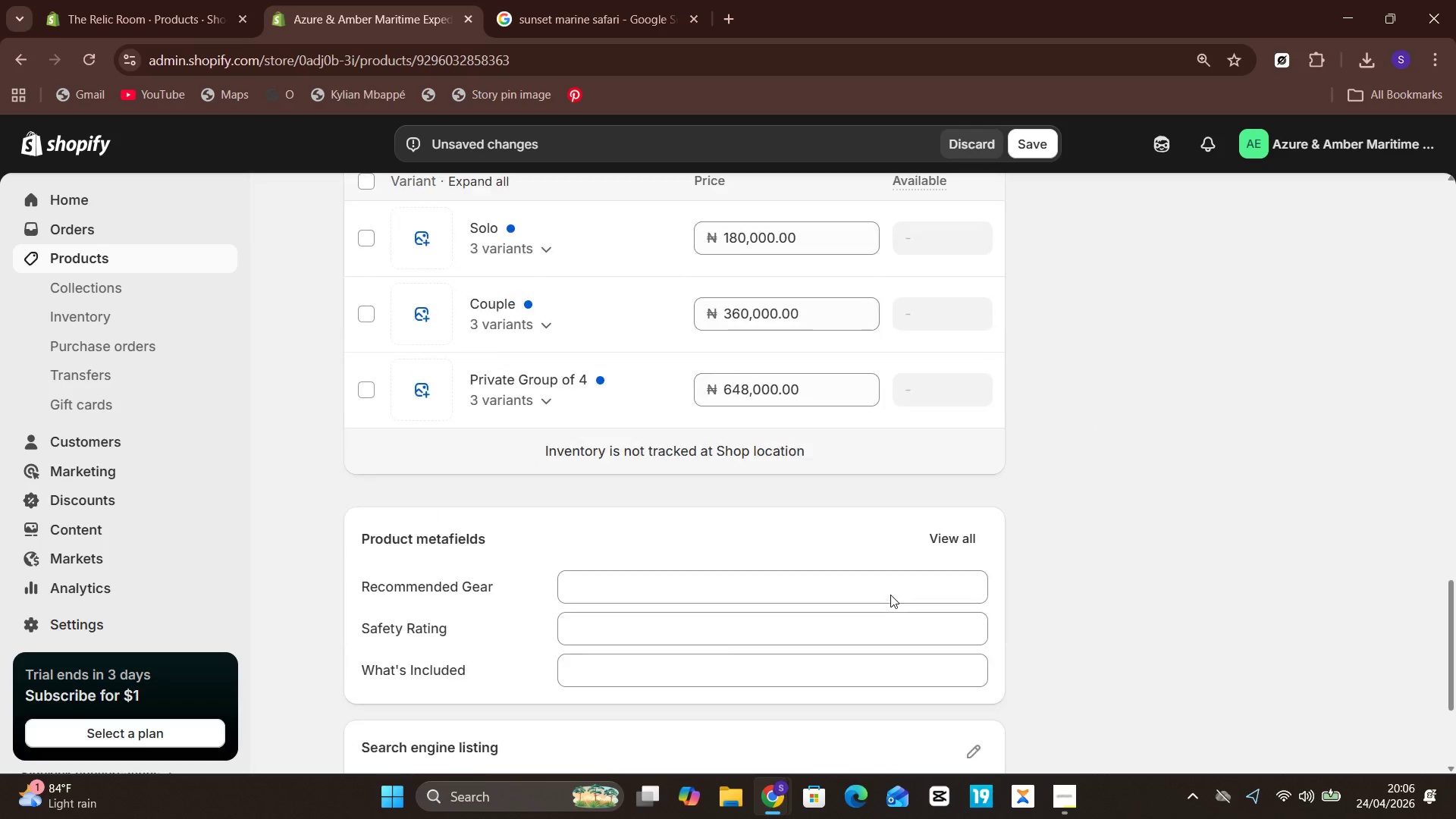 
mouse_move([840, 537])
 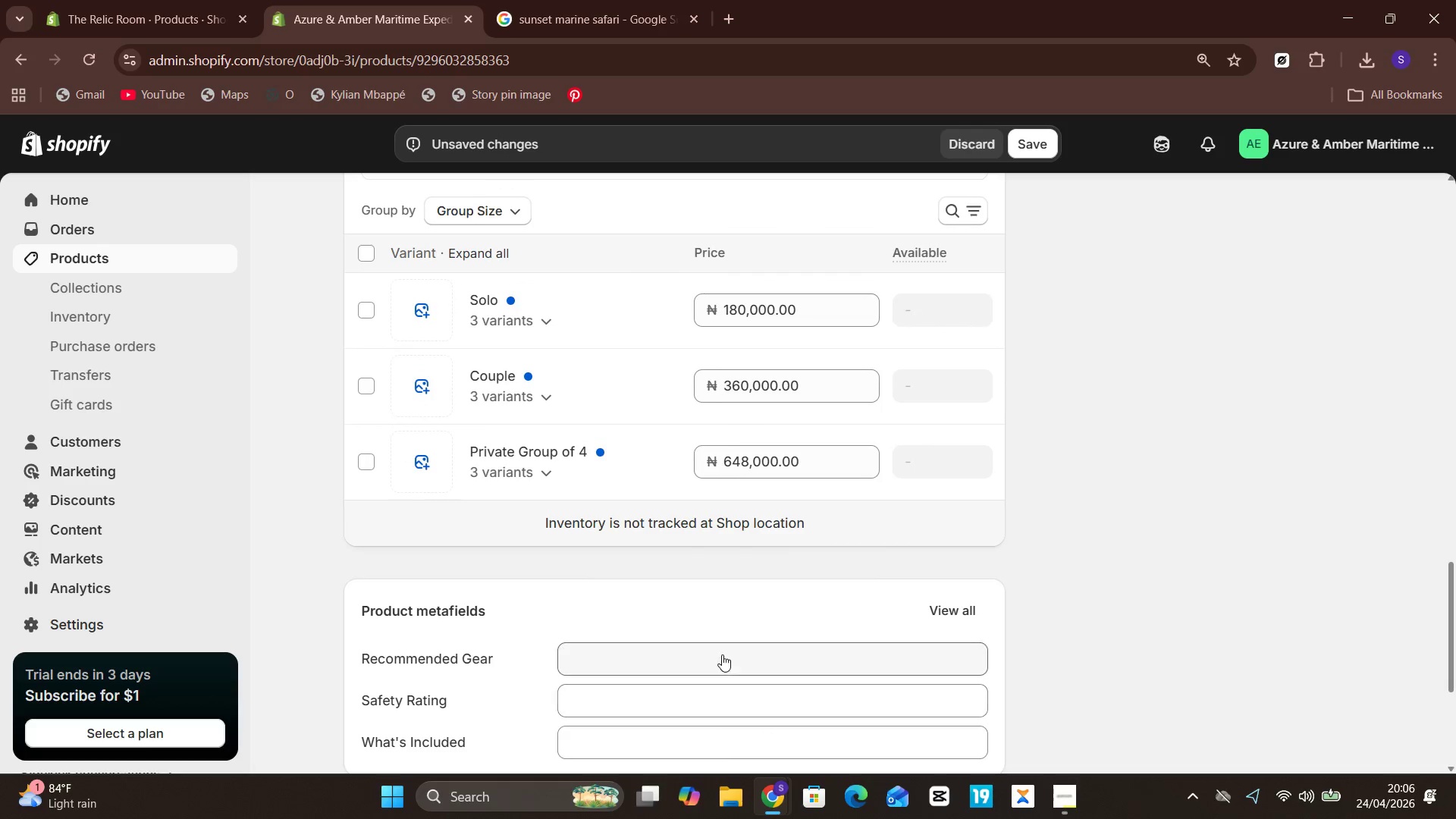 
left_click([721, 654])
 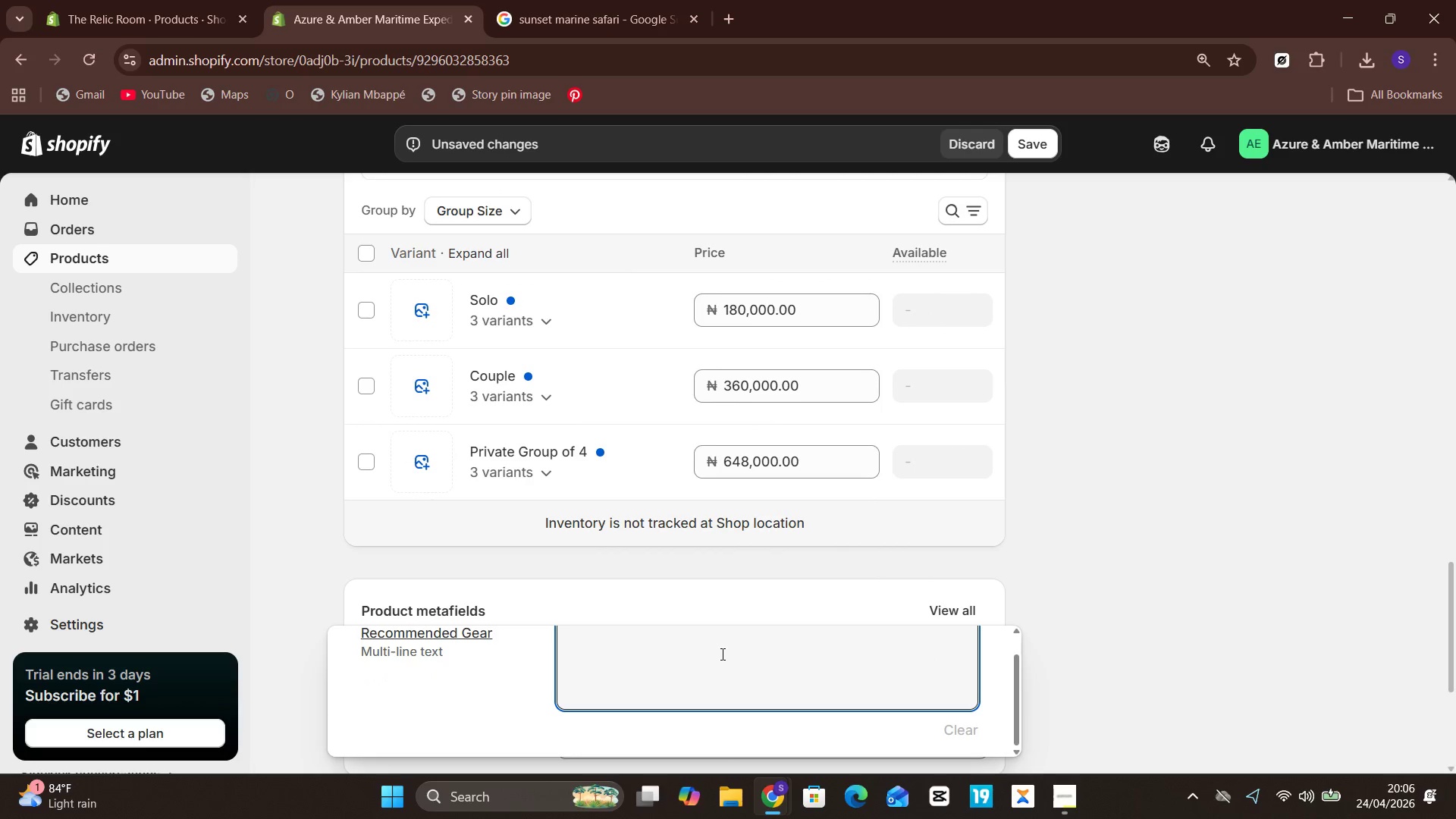 
wait(5.73)
 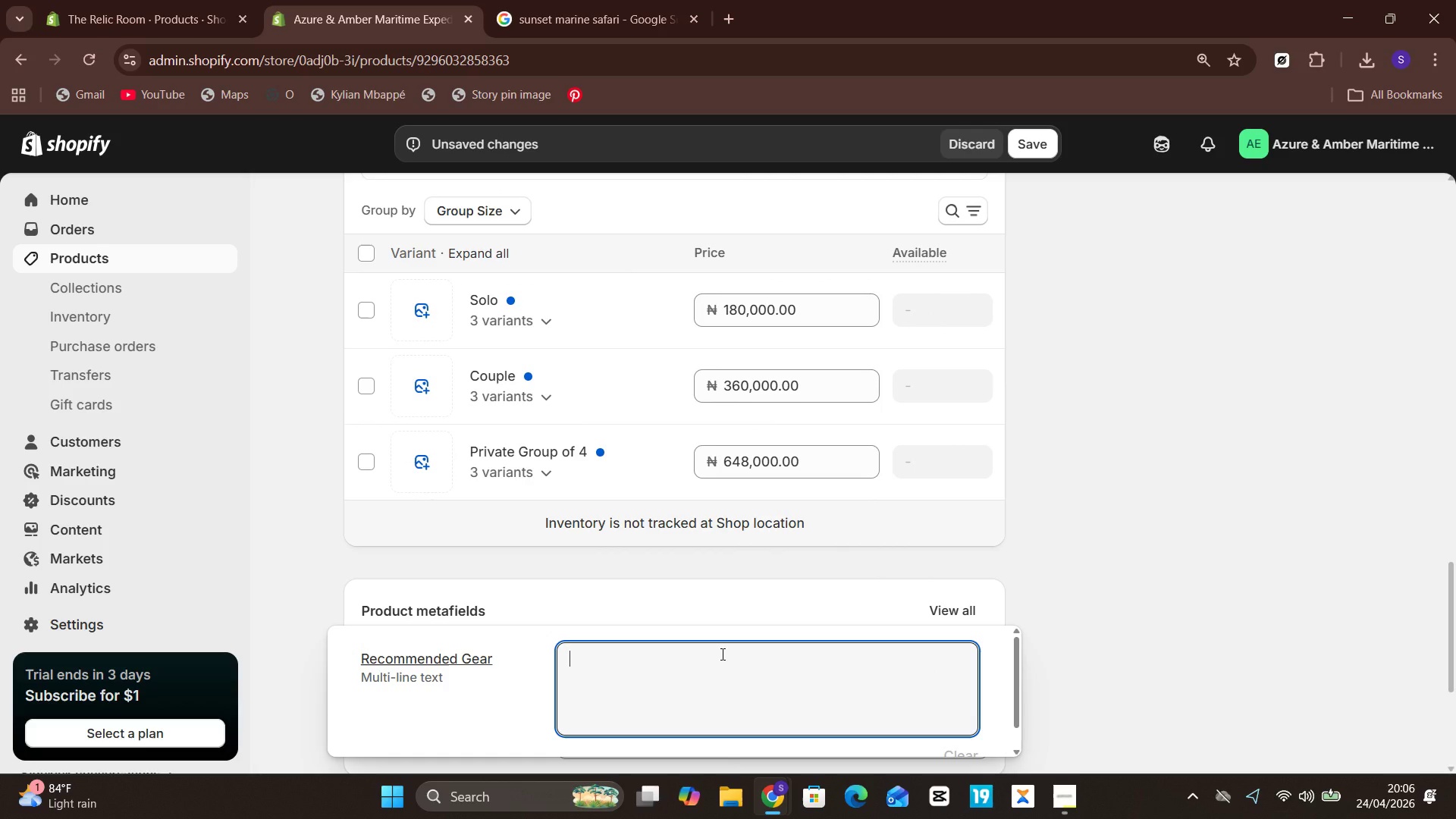 
left_click([1109, 516])
 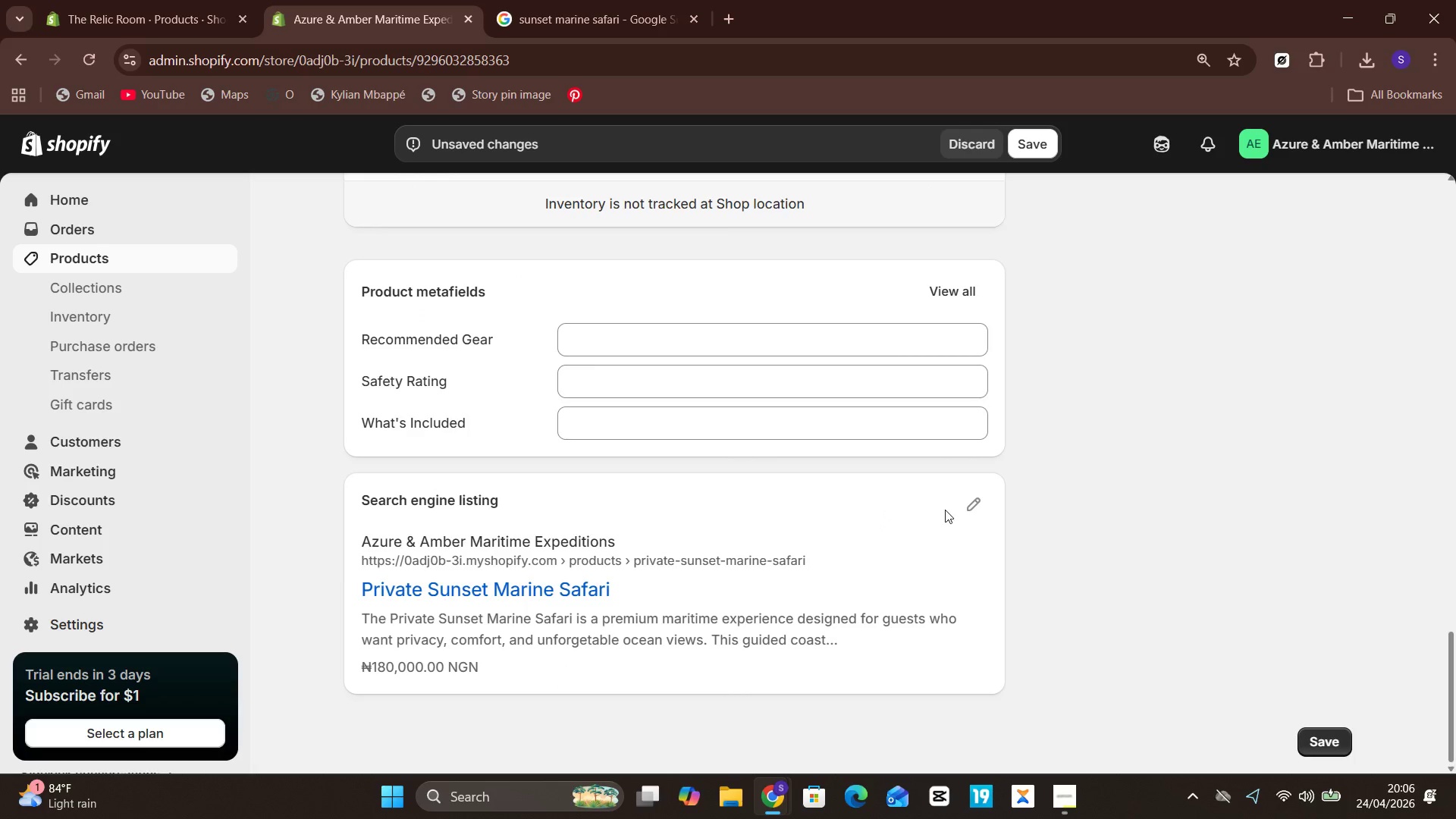 
left_click([974, 507])
 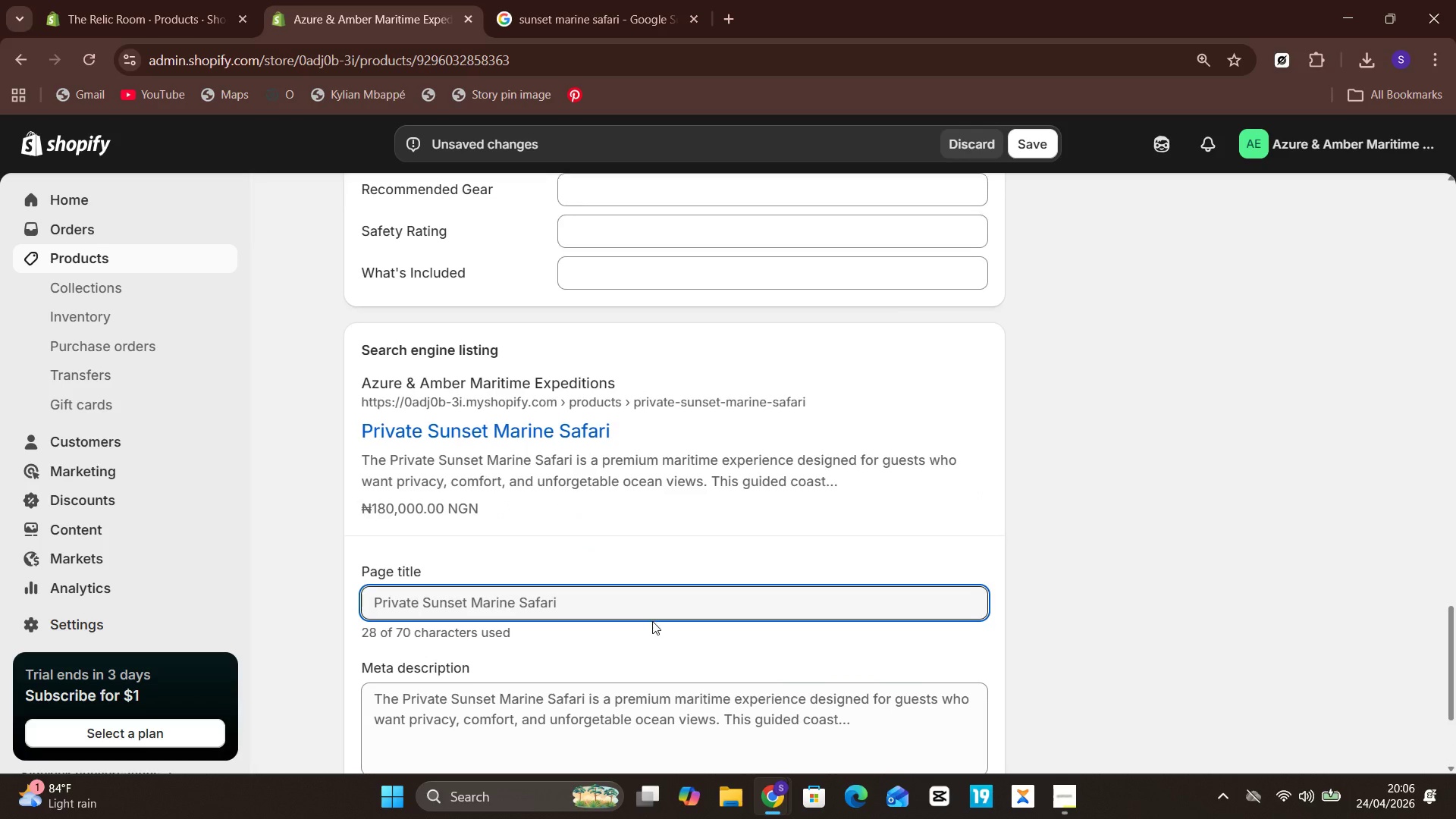 
left_click([572, 594])
 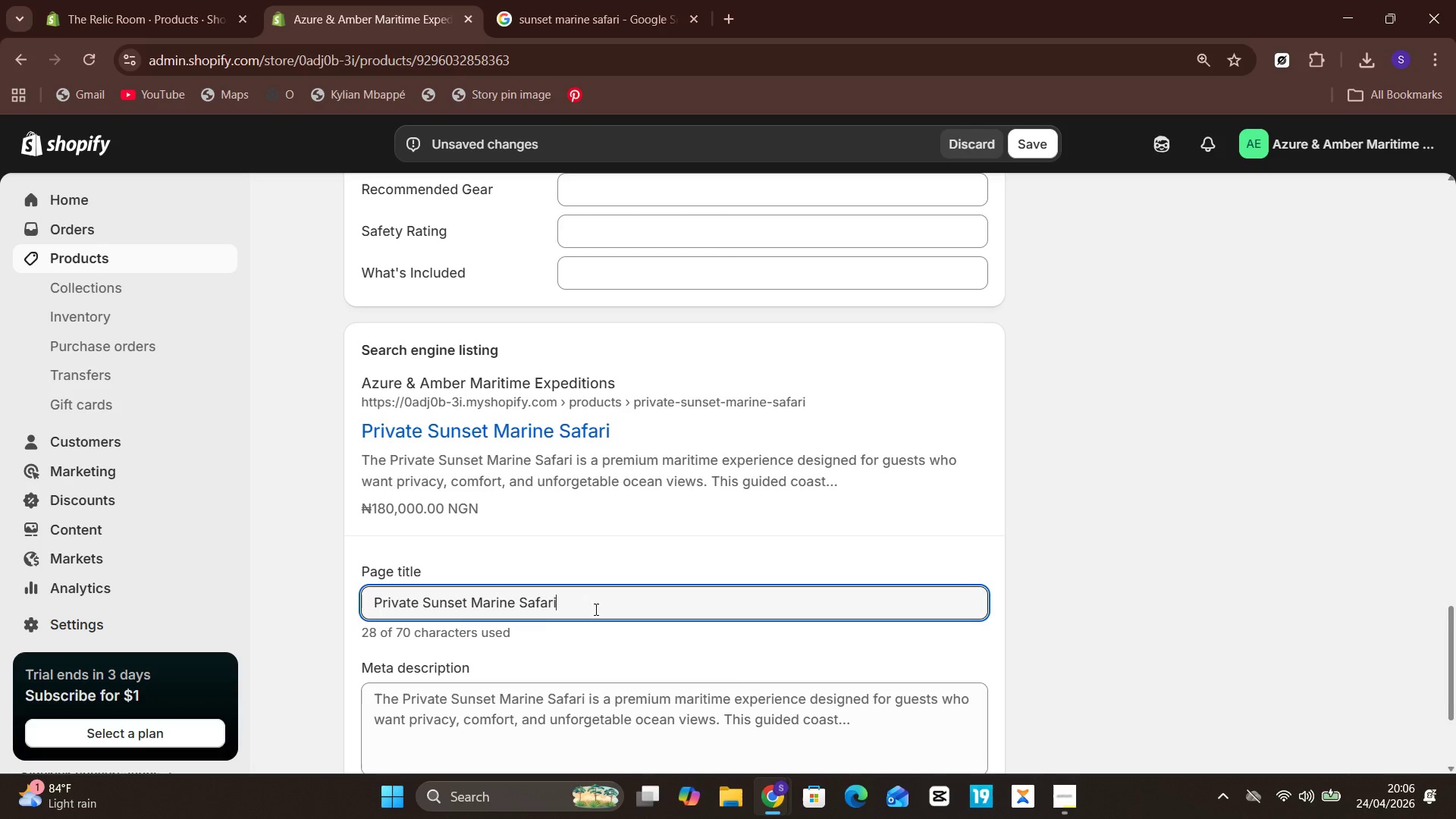 
wait(7.81)
 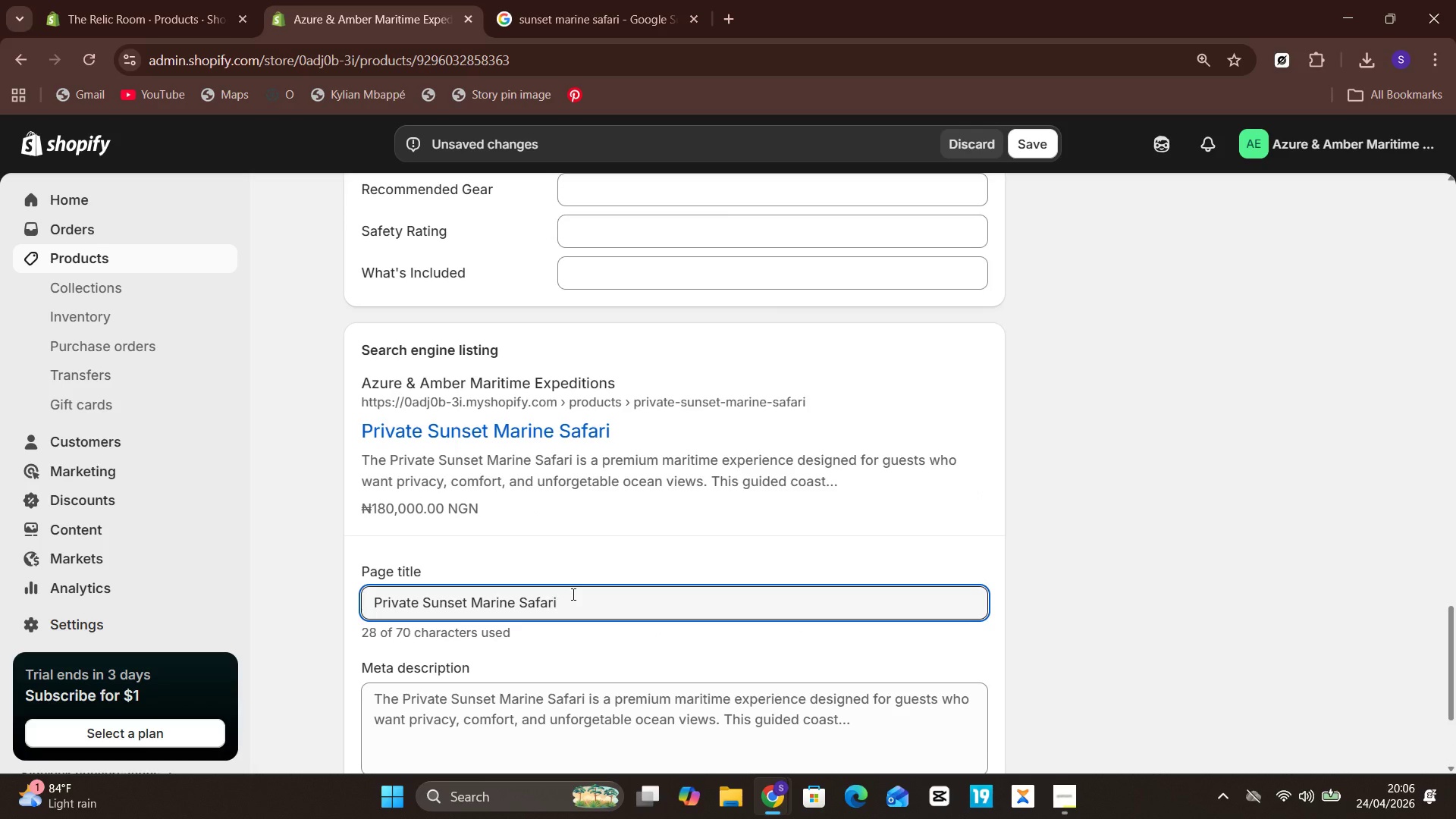 
left_click([598, 634])
 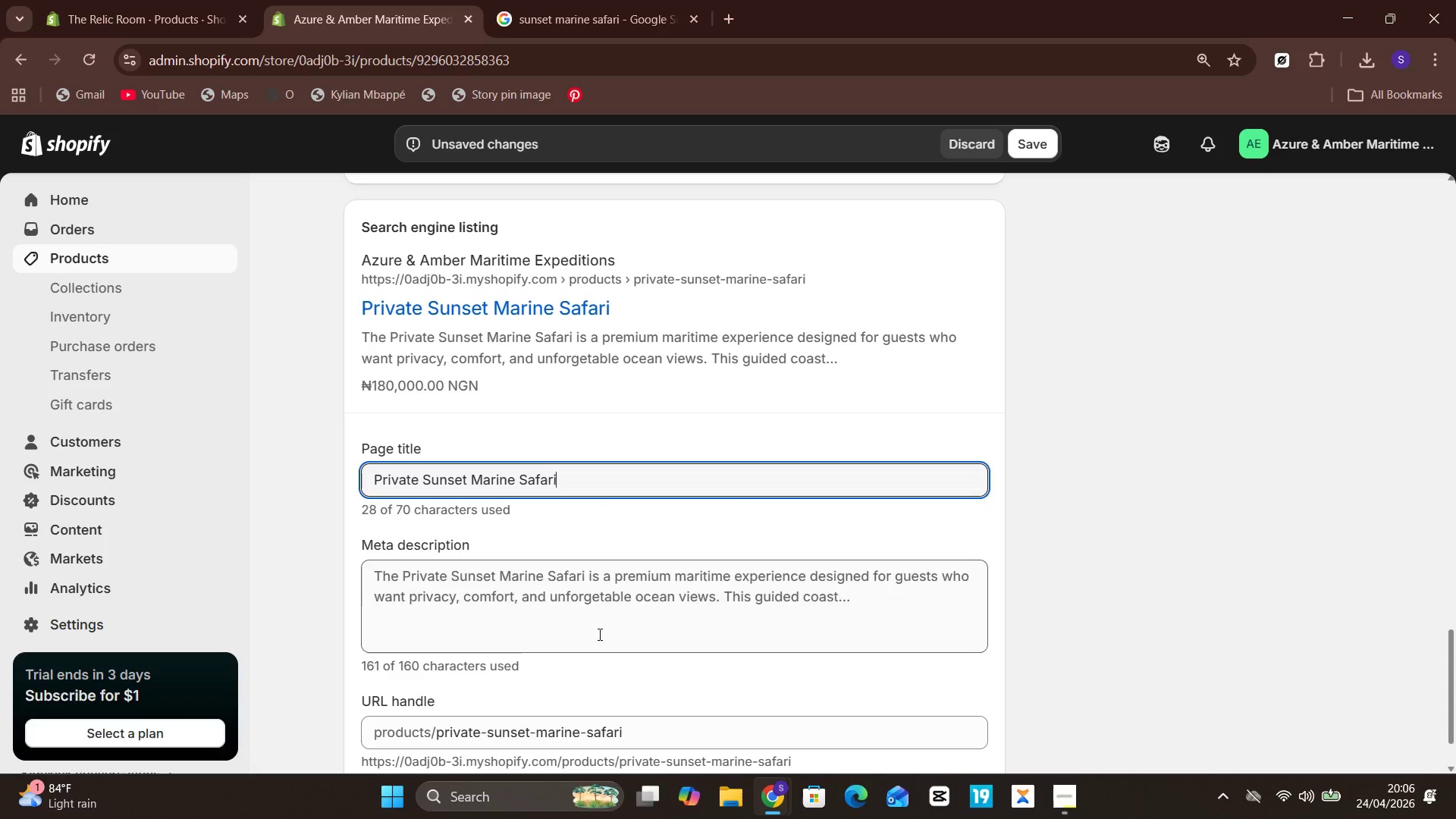 
key(Control+ControlLeft)
 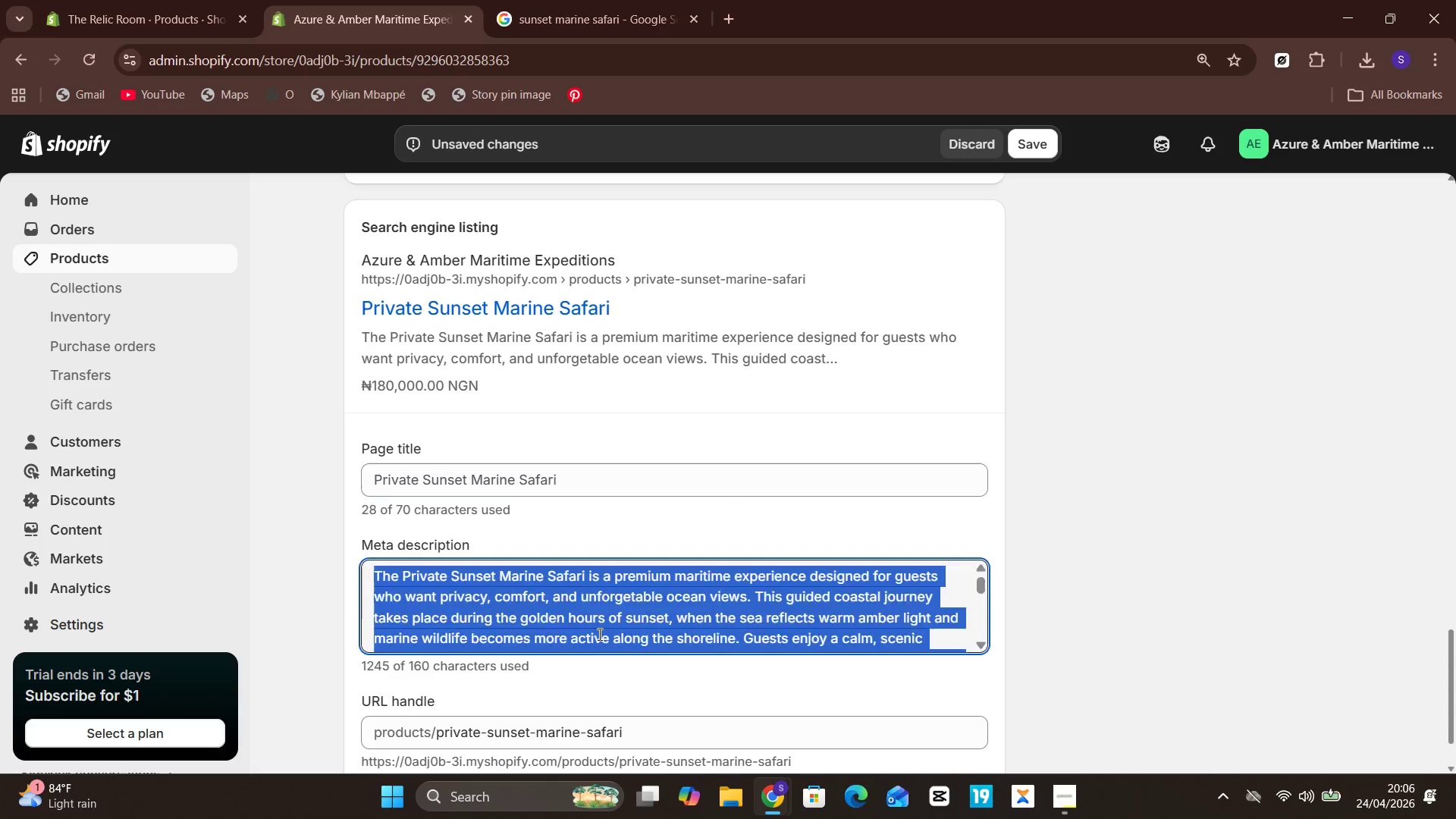 
key(Control+A)
 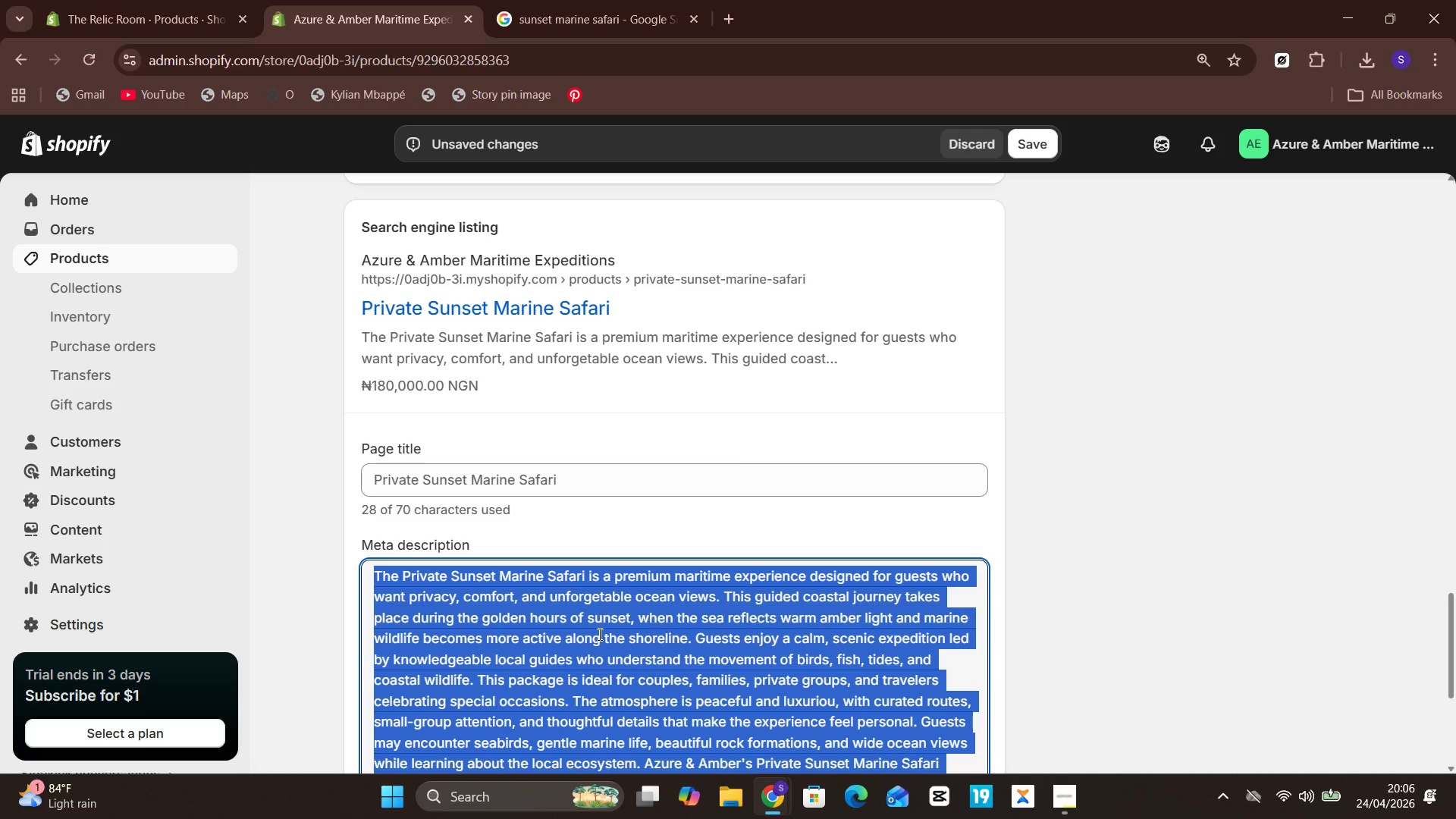 
type(Luxury adventure travel experience featuring a private guided sunset marine safari, coastal woi)
key(Backspace)
key(Backspace)
type(ildlife viewing, and premium ocean scenery)
 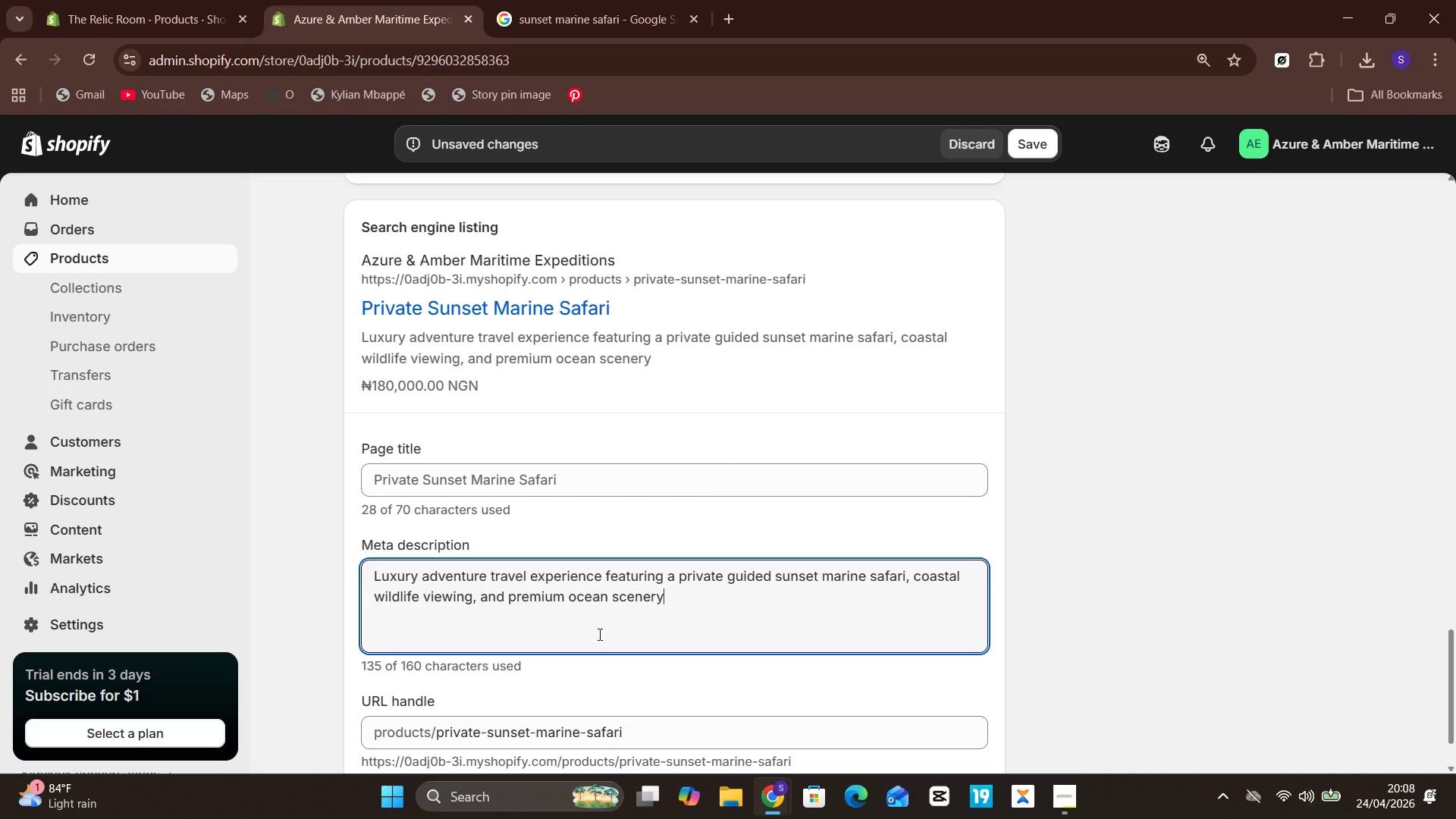 
key(Period)
 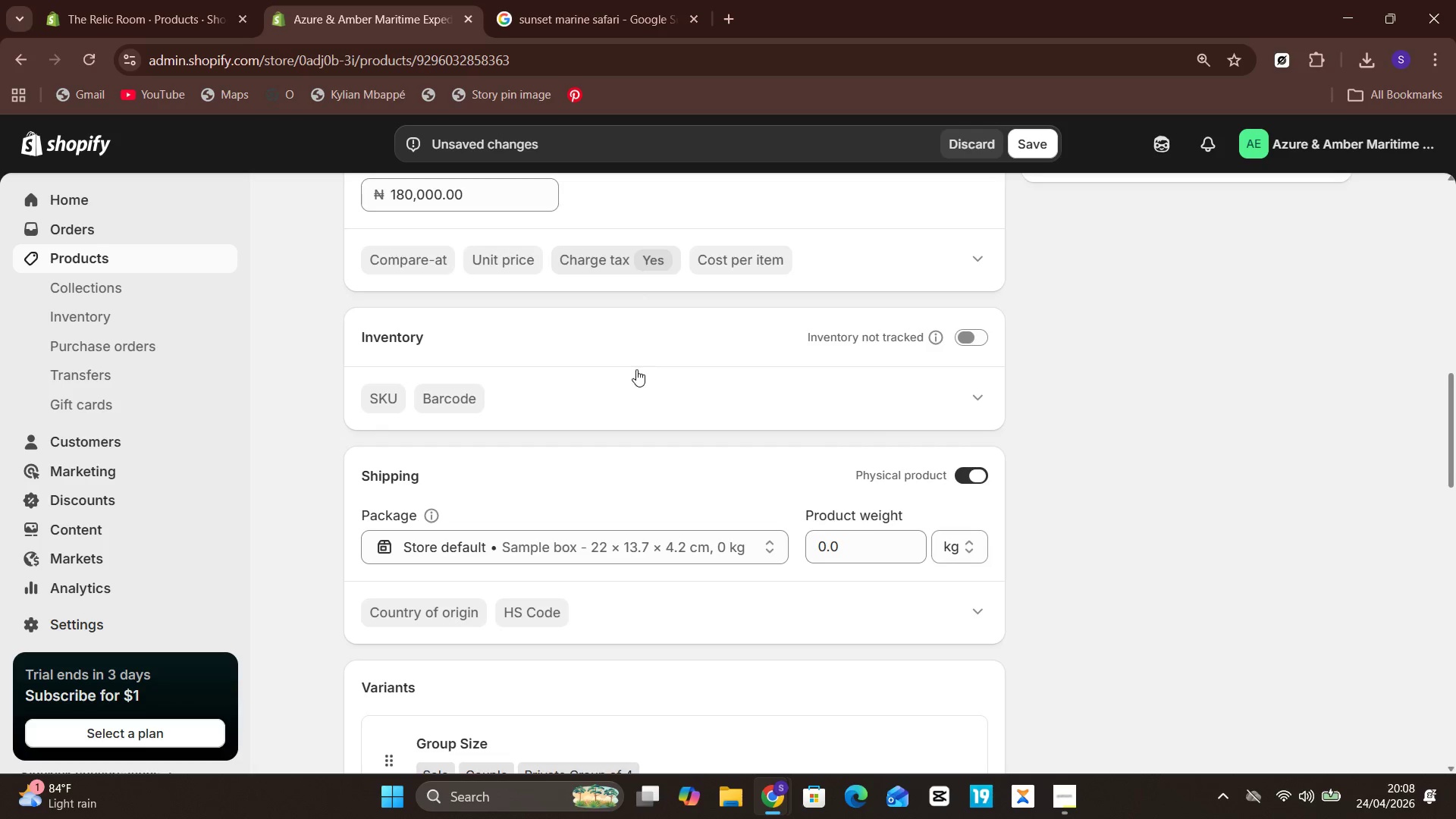 
wait(46.91)
 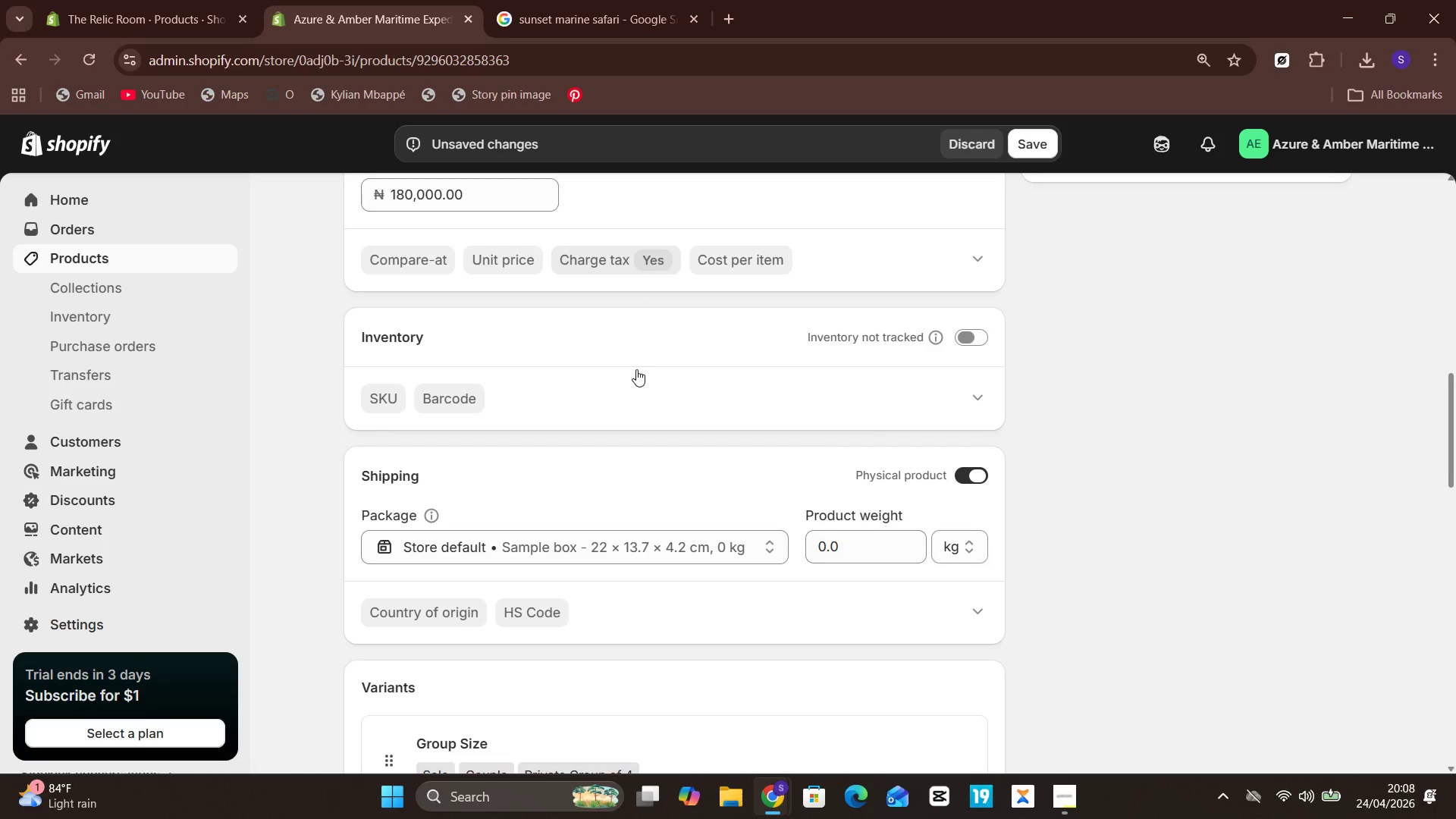 
left_click([640, 552])
 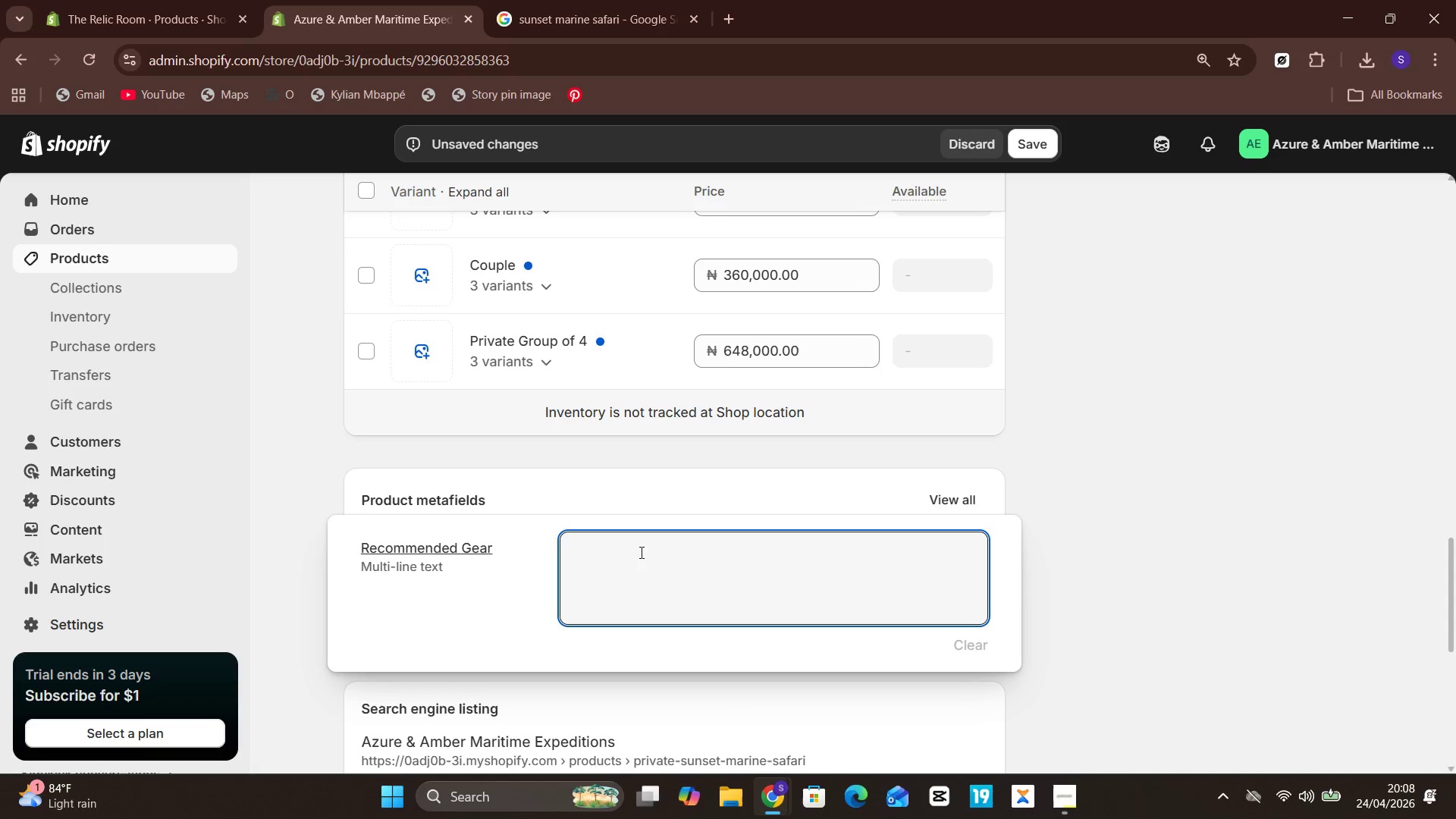 
type(Light jacket, sunglasses, comfortable shoes, camera, sunscreen, reusable)
 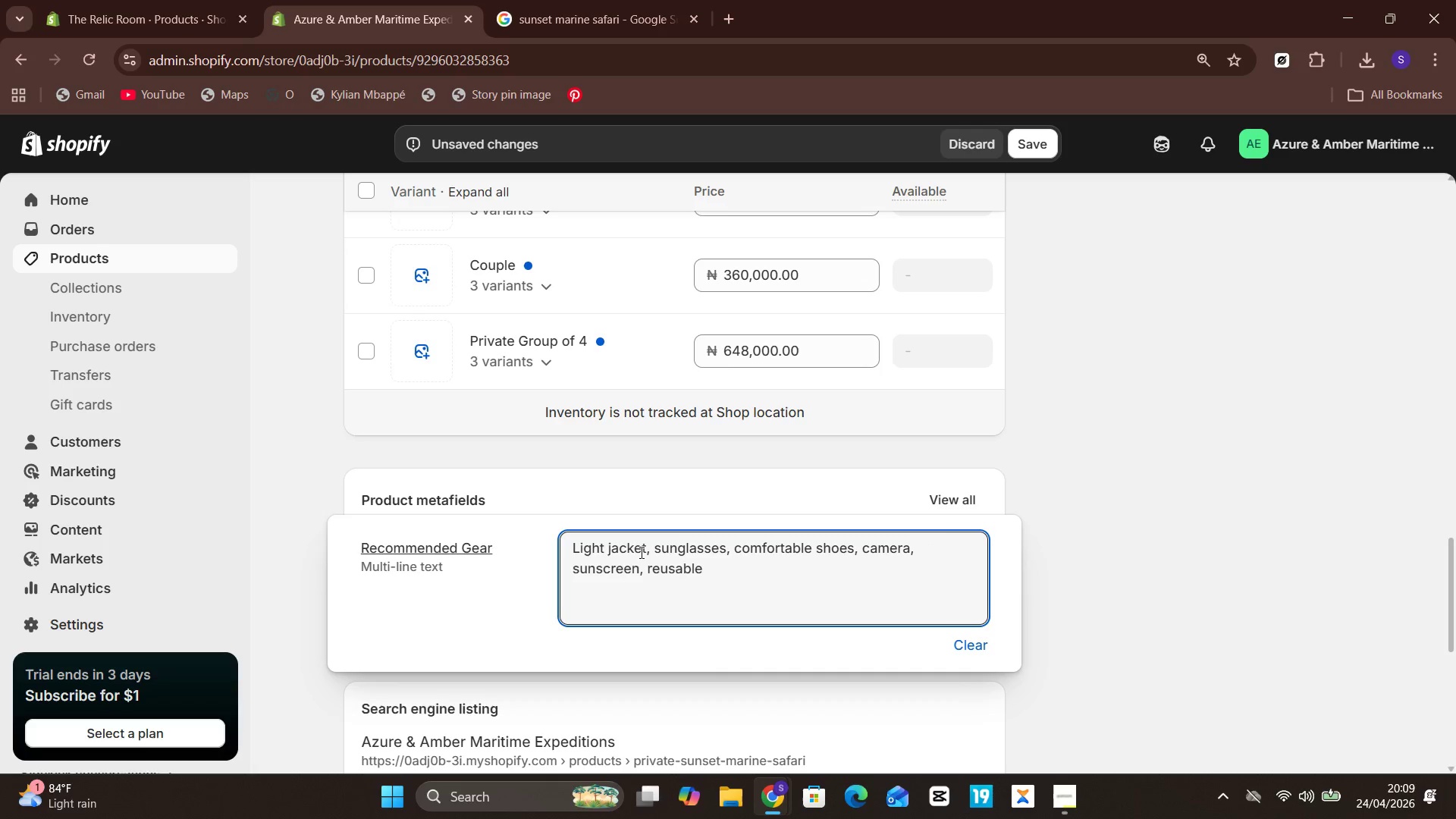 
type( water bottle.)
 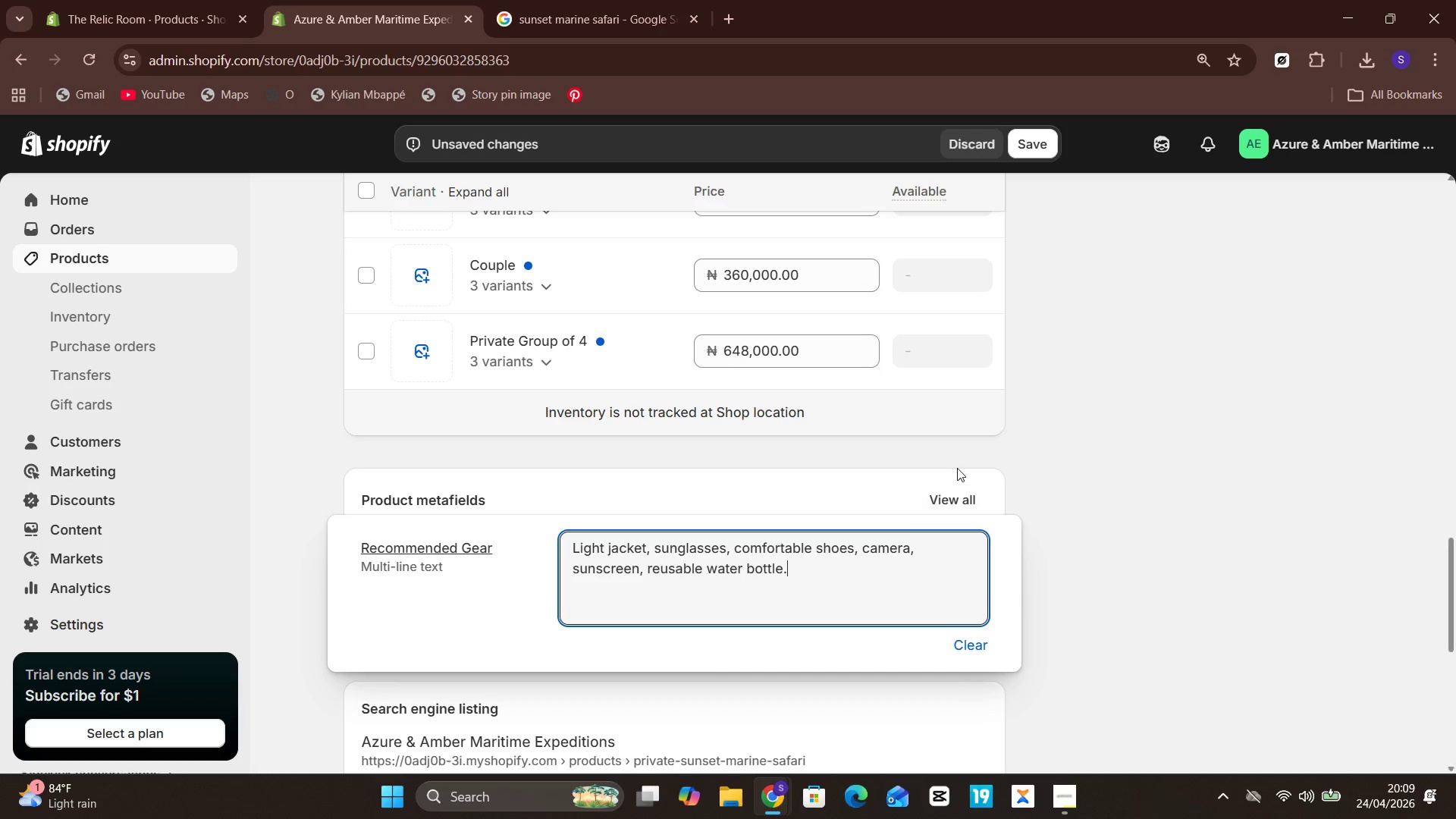 
left_click([1094, 444])
 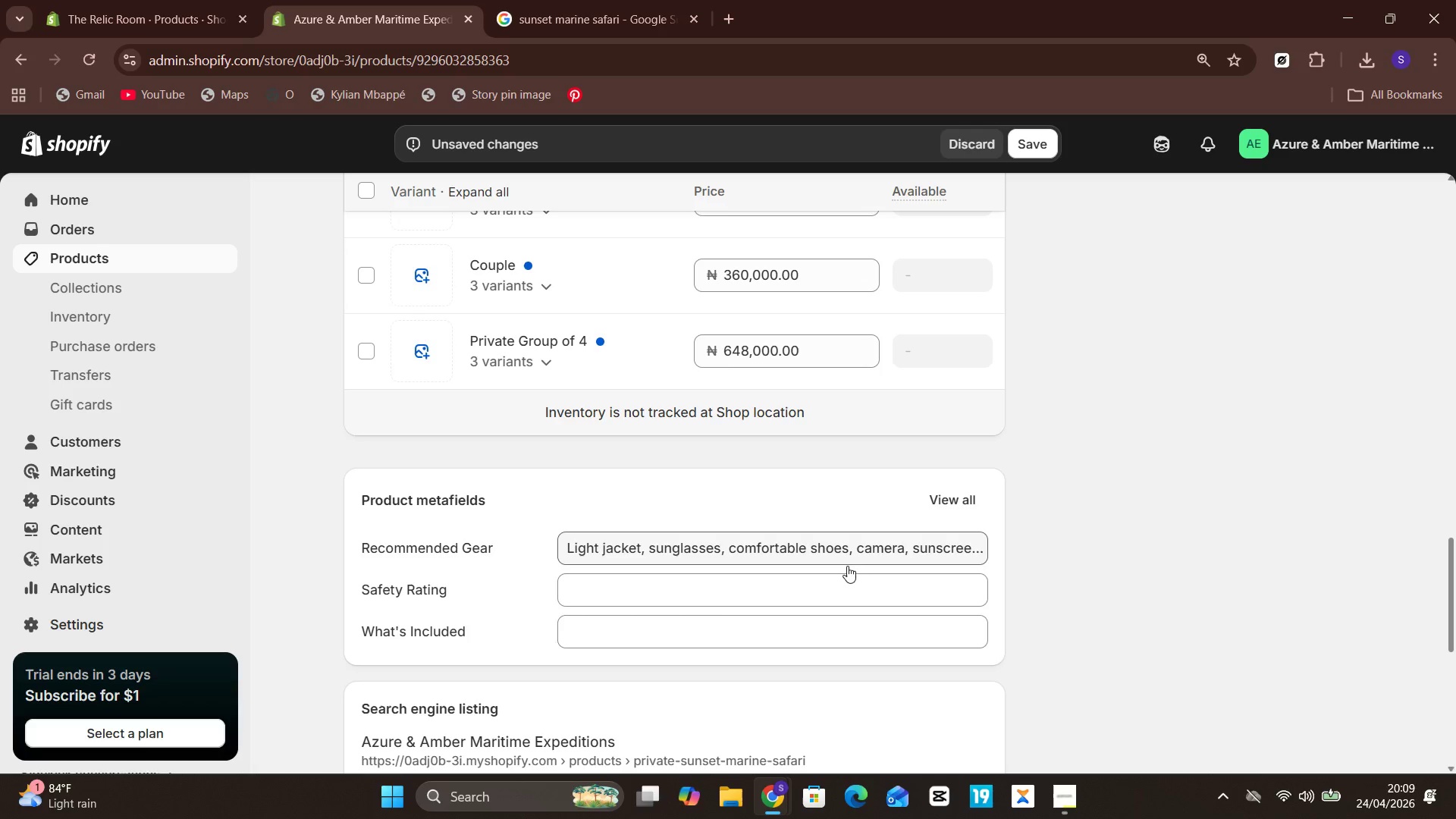 
left_click([846, 580])
 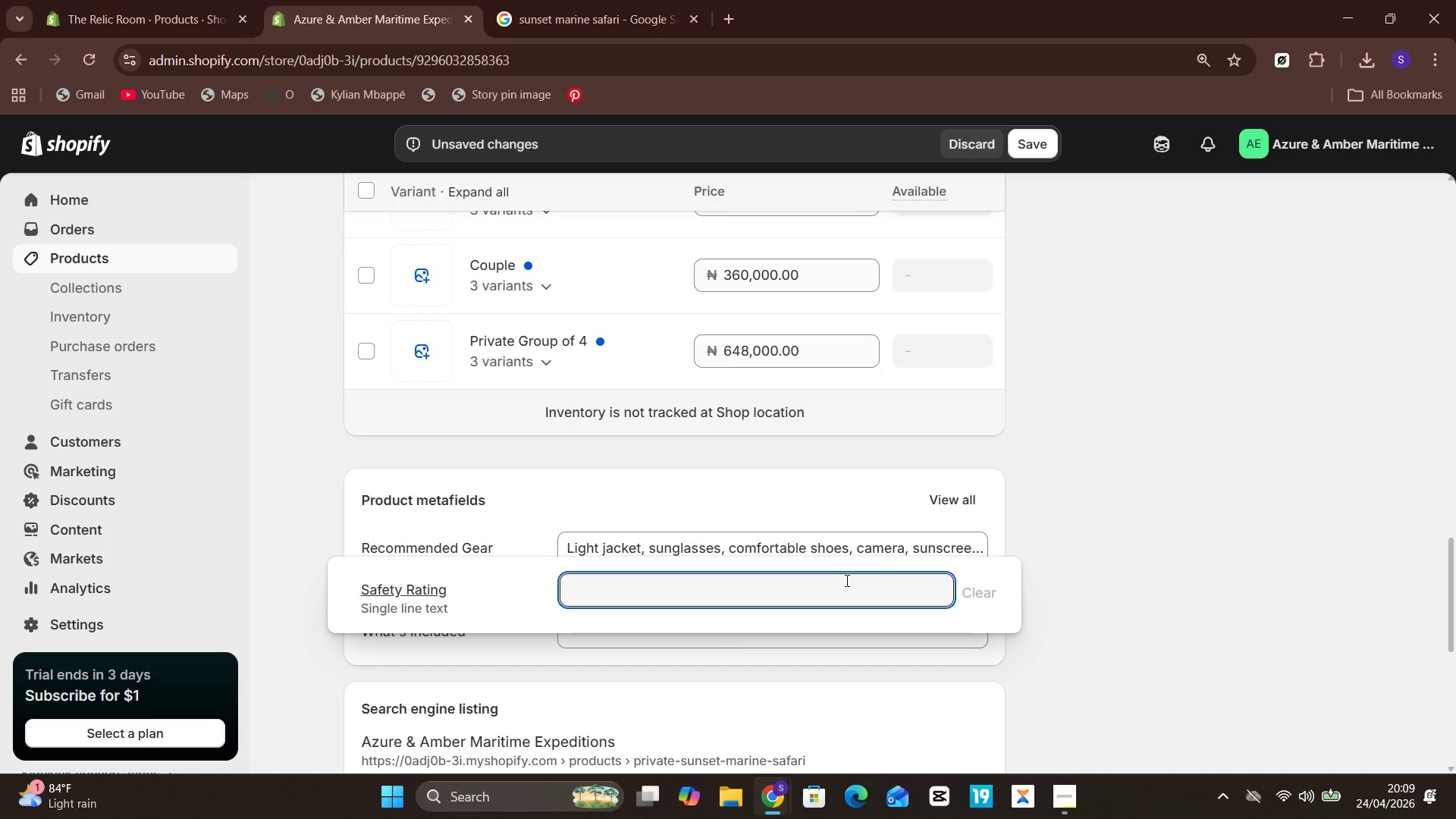 
type(Low to moderate -  )
 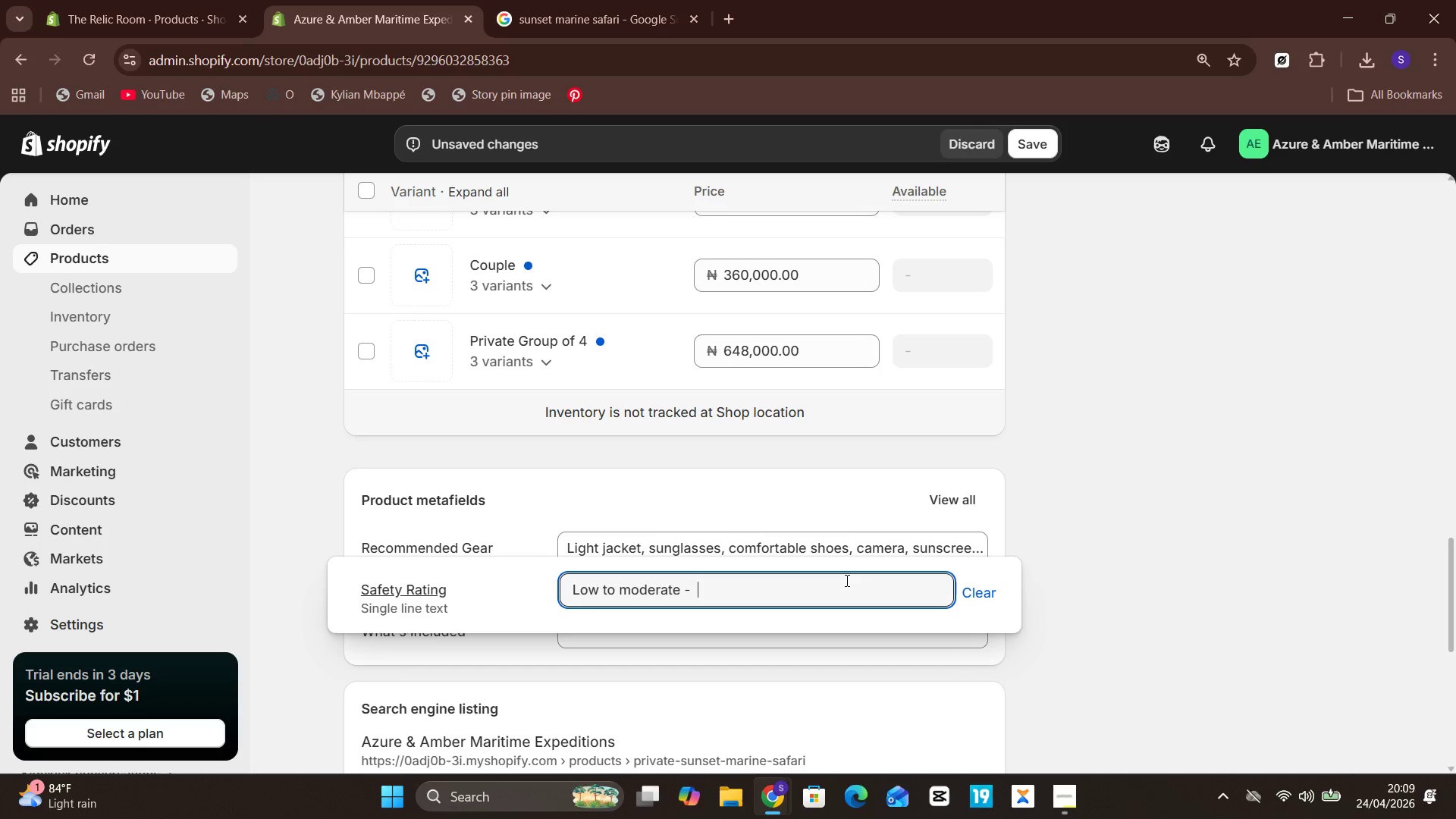 
type(gi)
key(Backspace)
type(uided private experience.)
 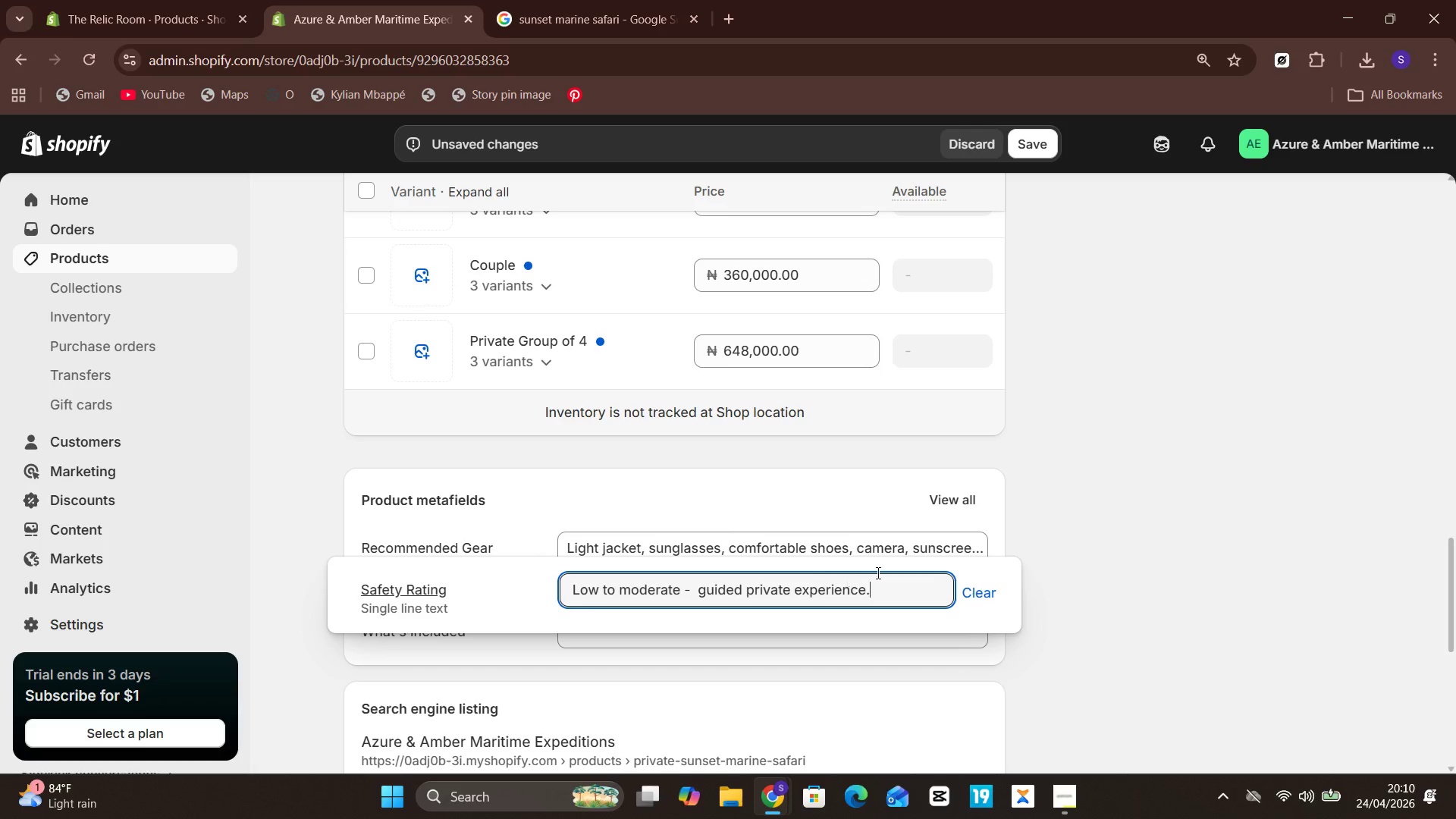 
left_click([1109, 536])
 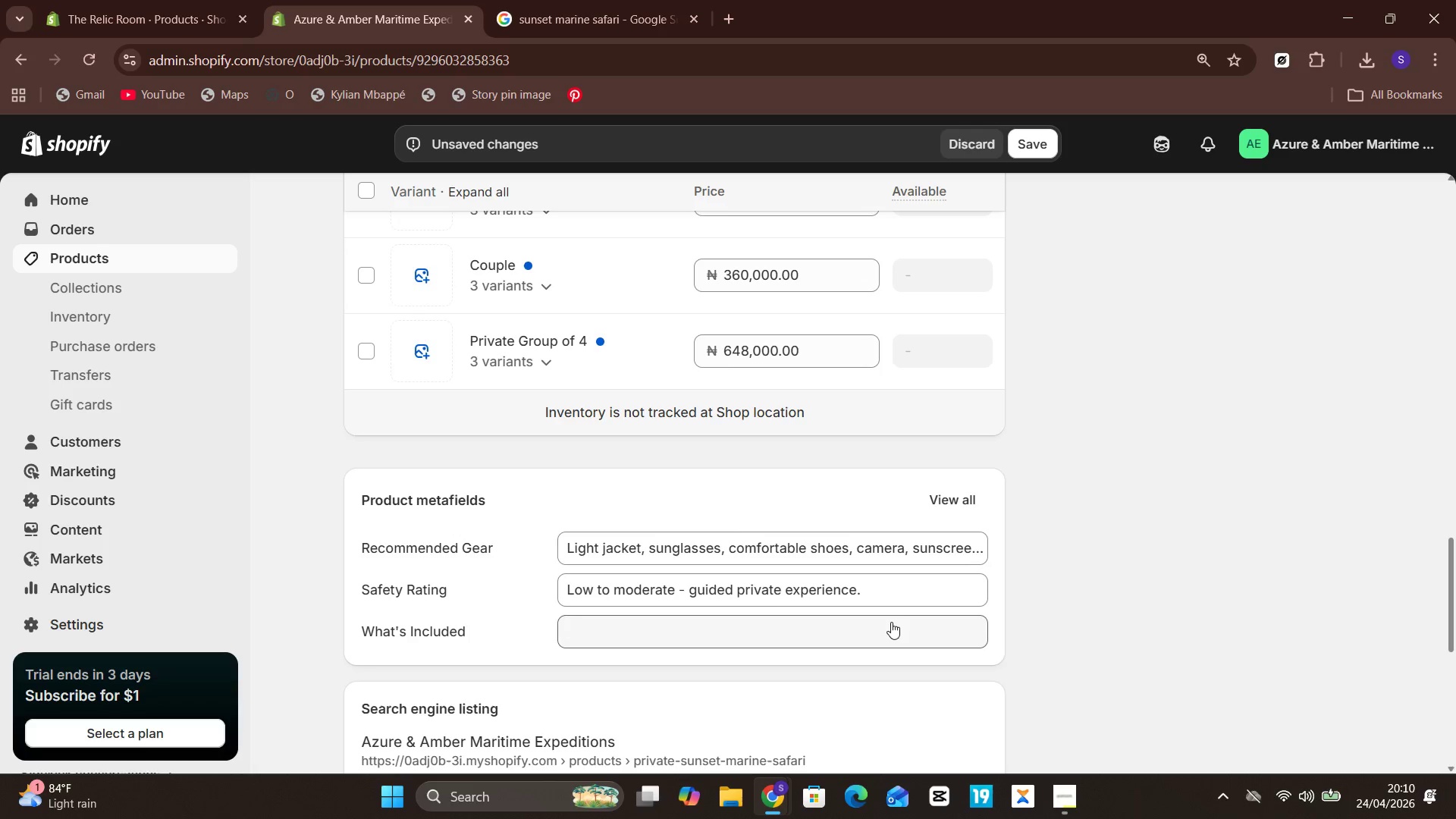 
left_click([890, 623])
 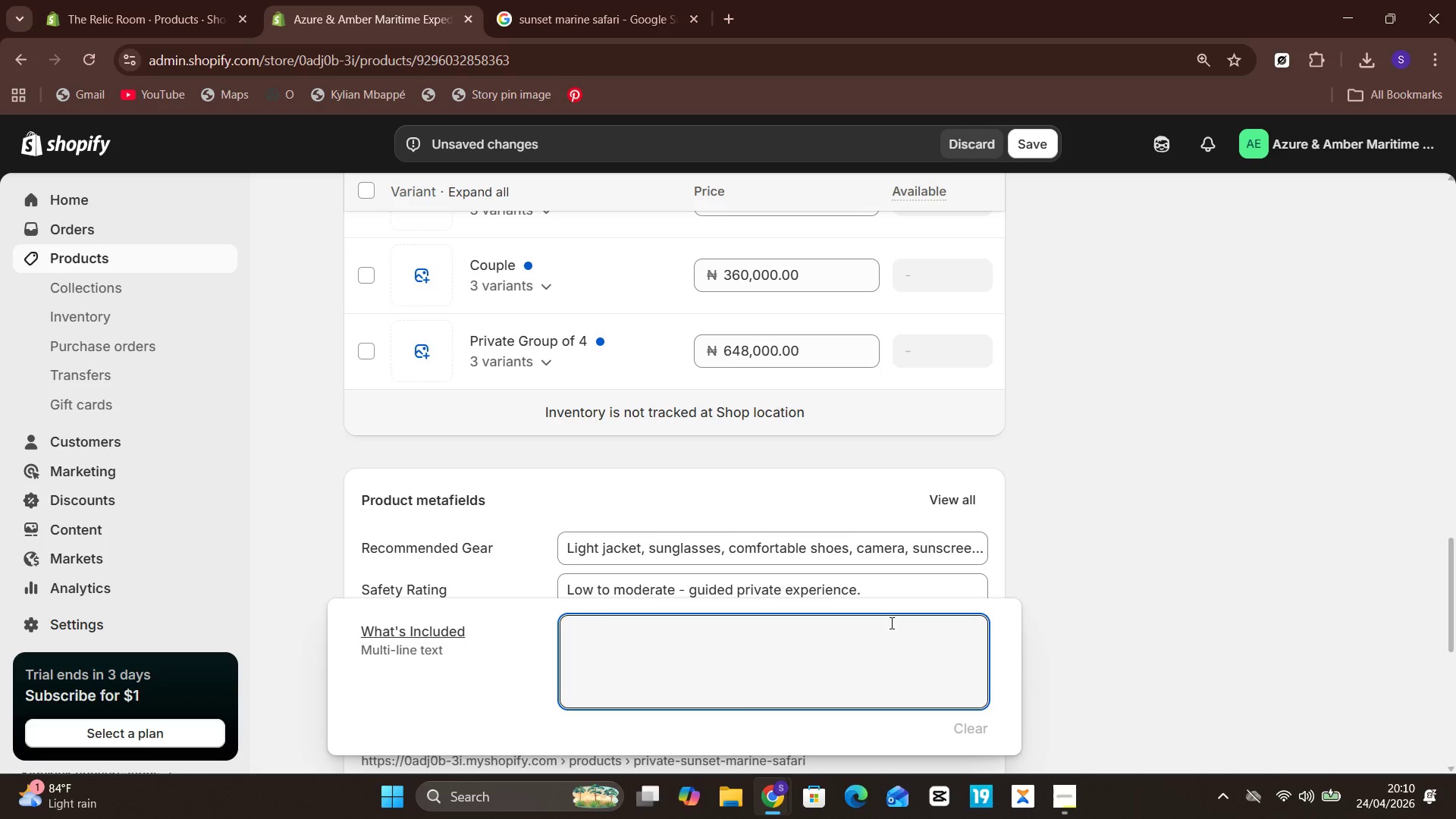 
wait(7.2)
 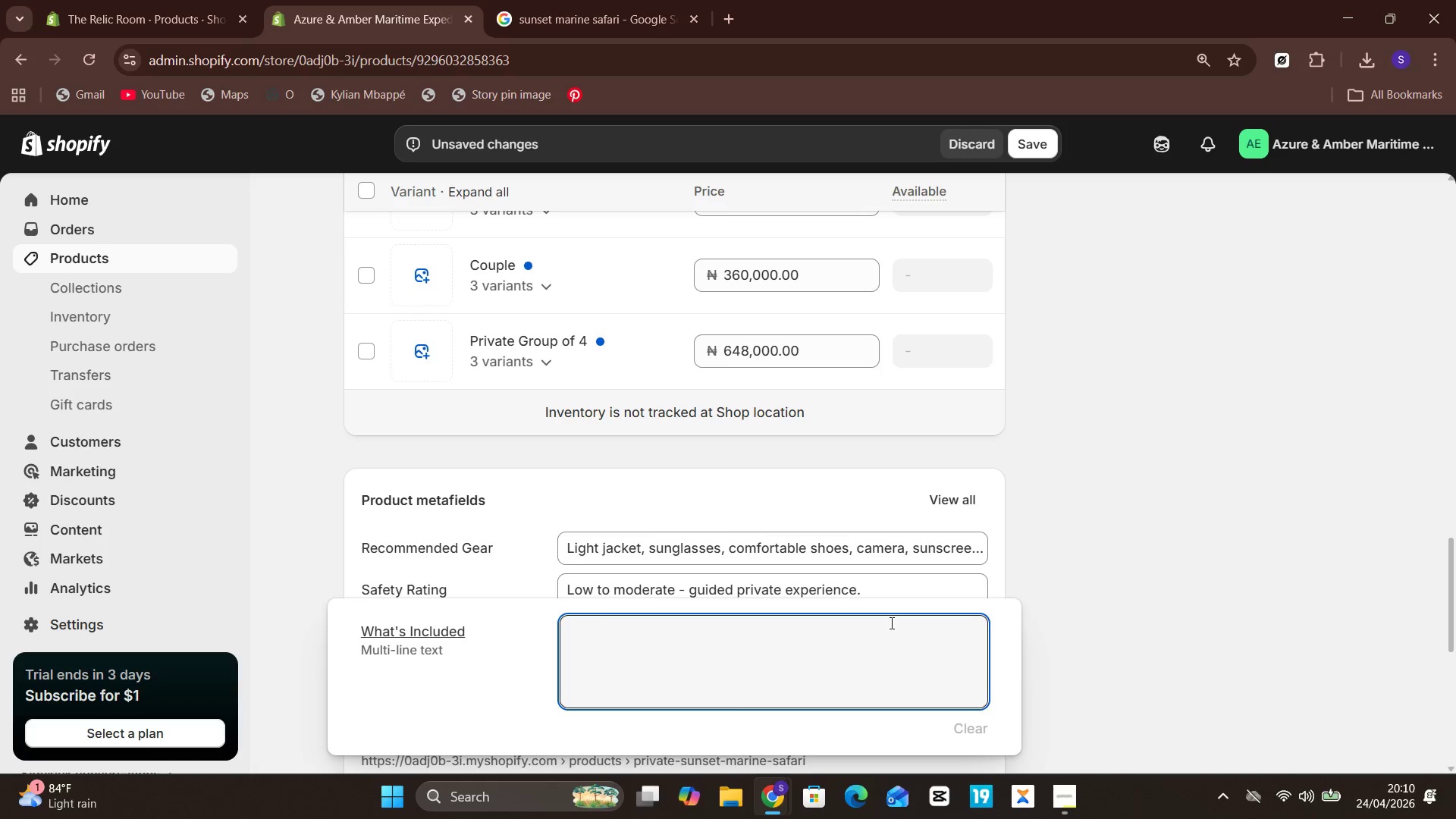 
type(Private guided marine safari, wildlife viewing, safety)
 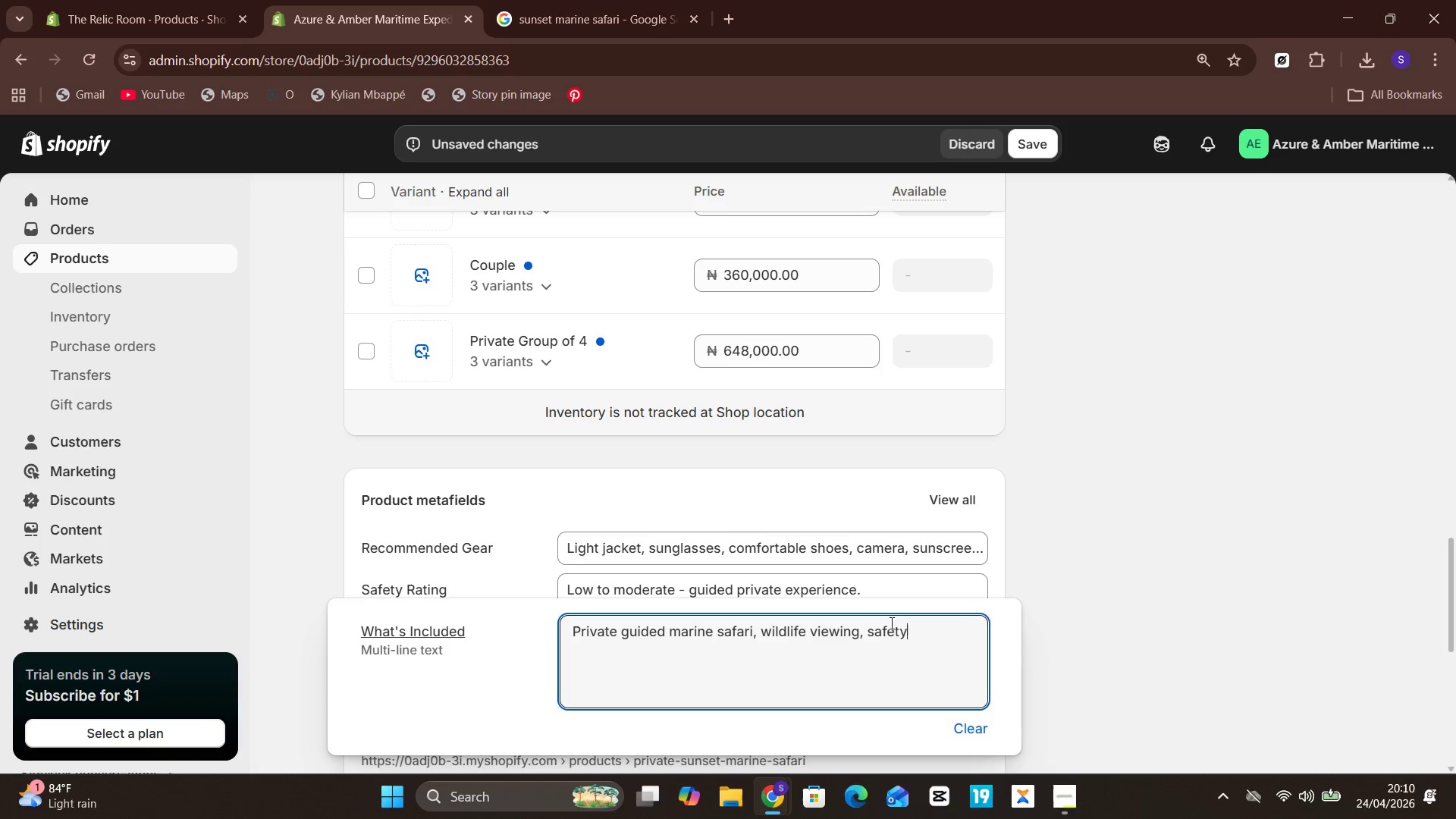 
type( briefing, premium seating, refresg)
key(Backspace)
type(hments)
 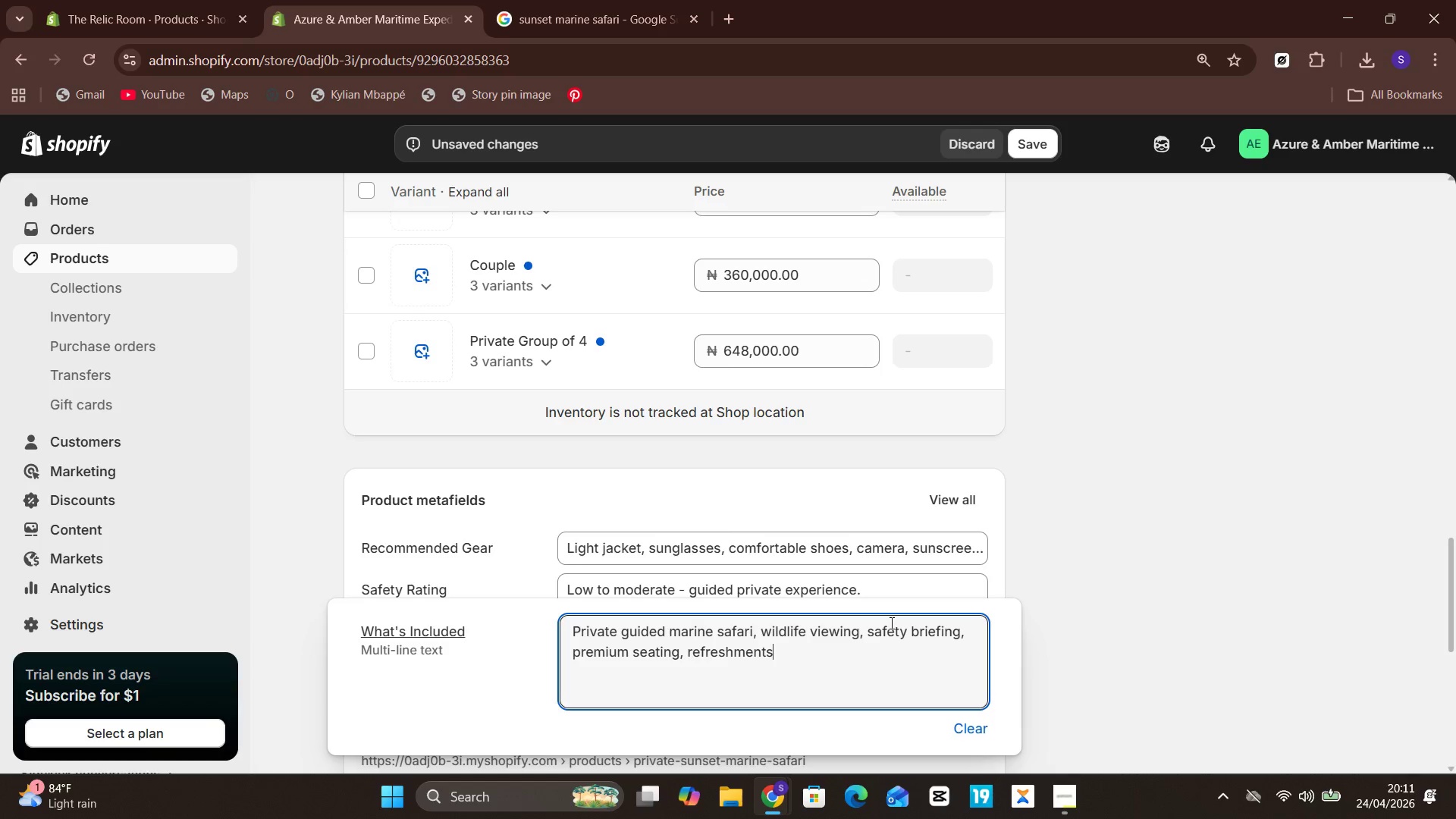 
type(, local ecosystem storytelling)
 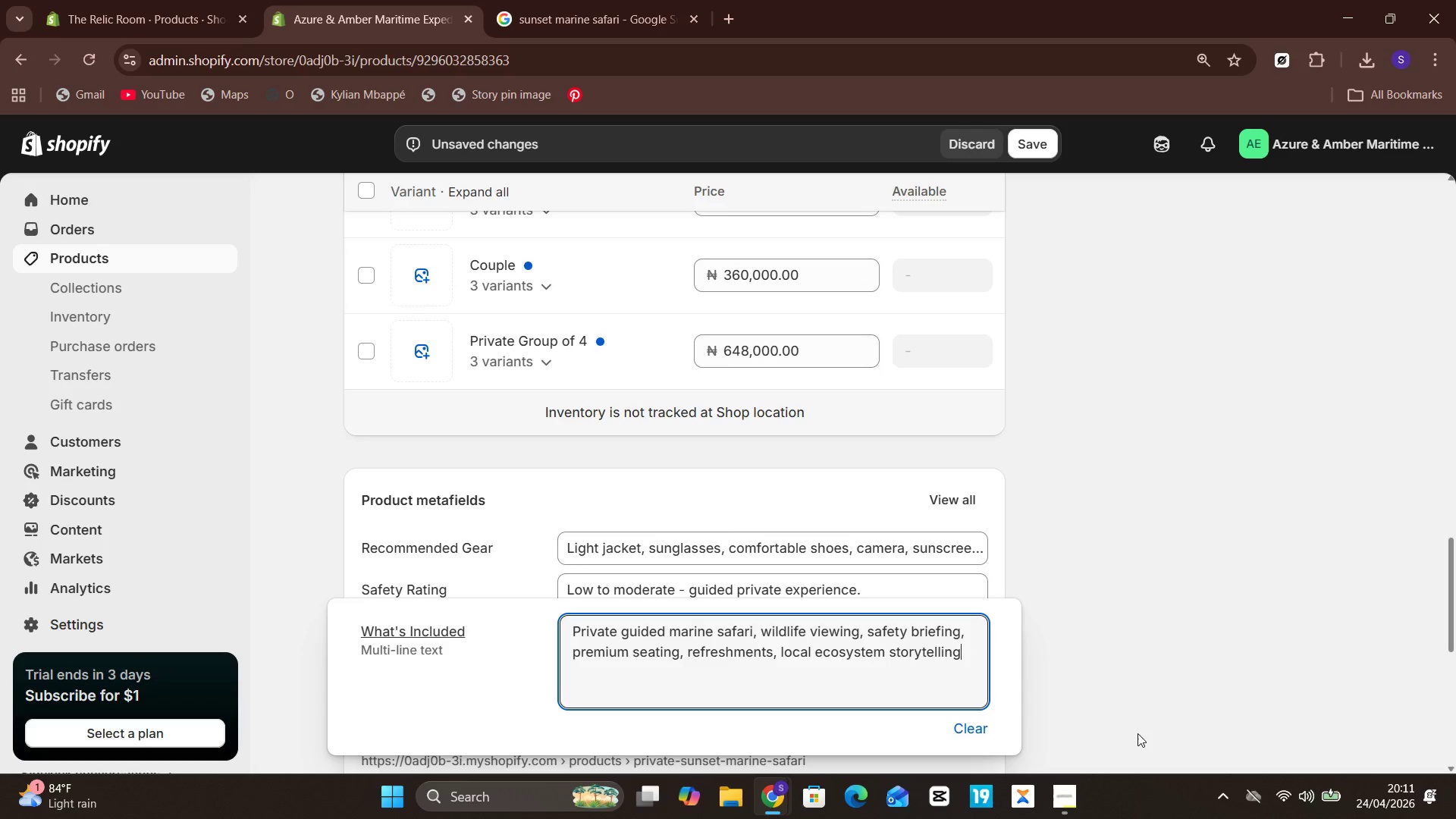 
key(Period)
 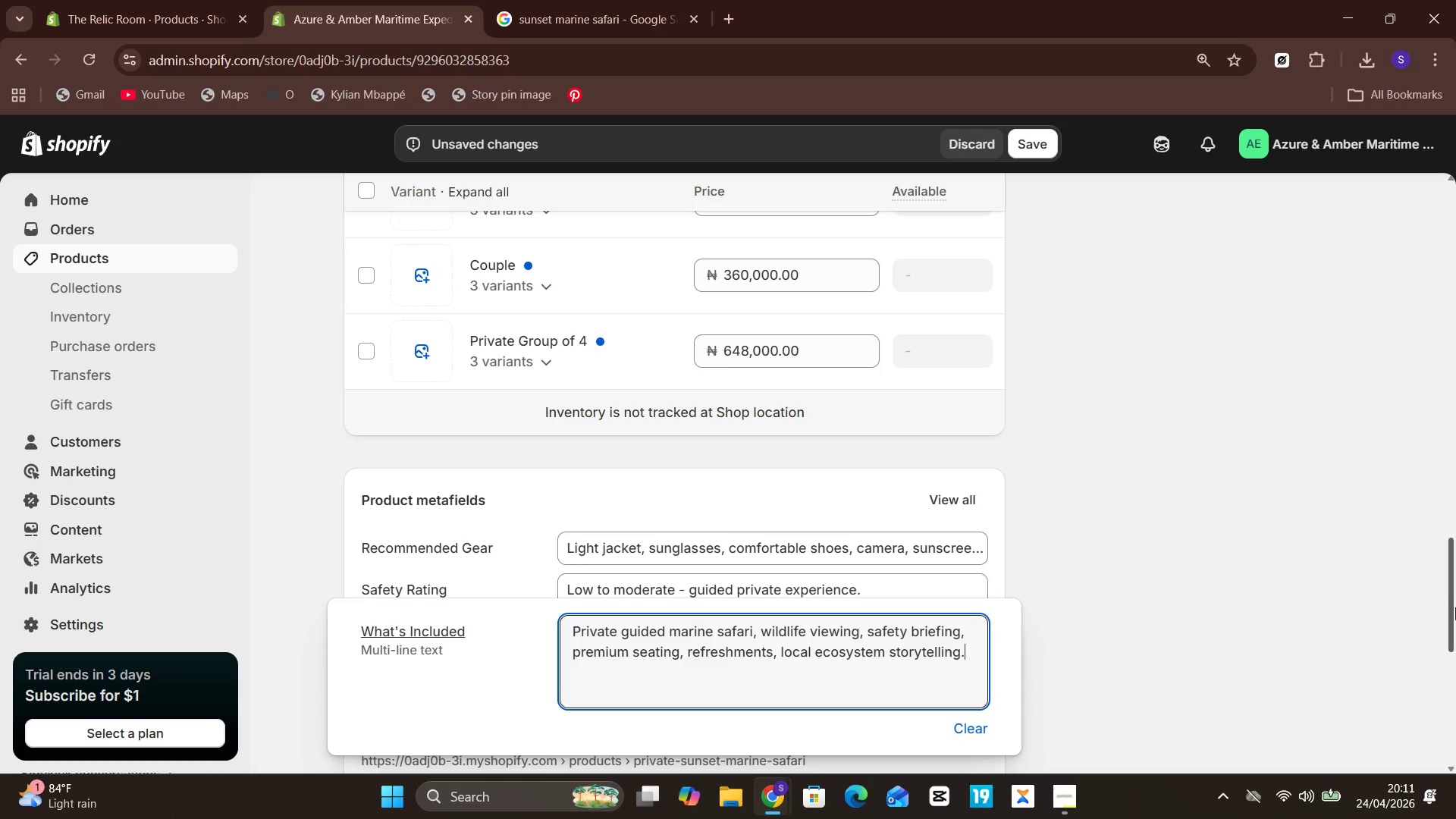 
left_click([1455, 605])
 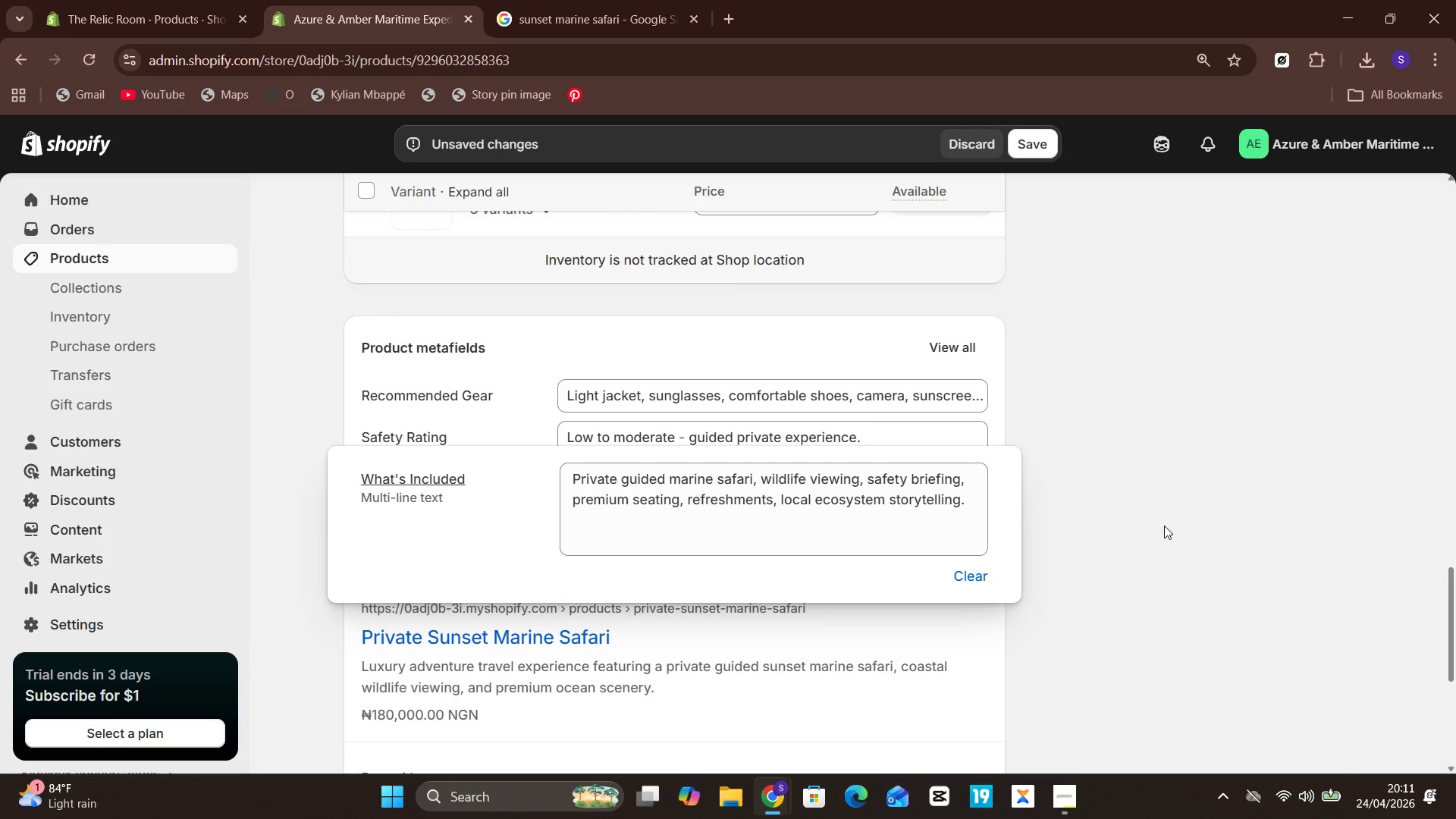 
left_click([1164, 526])
 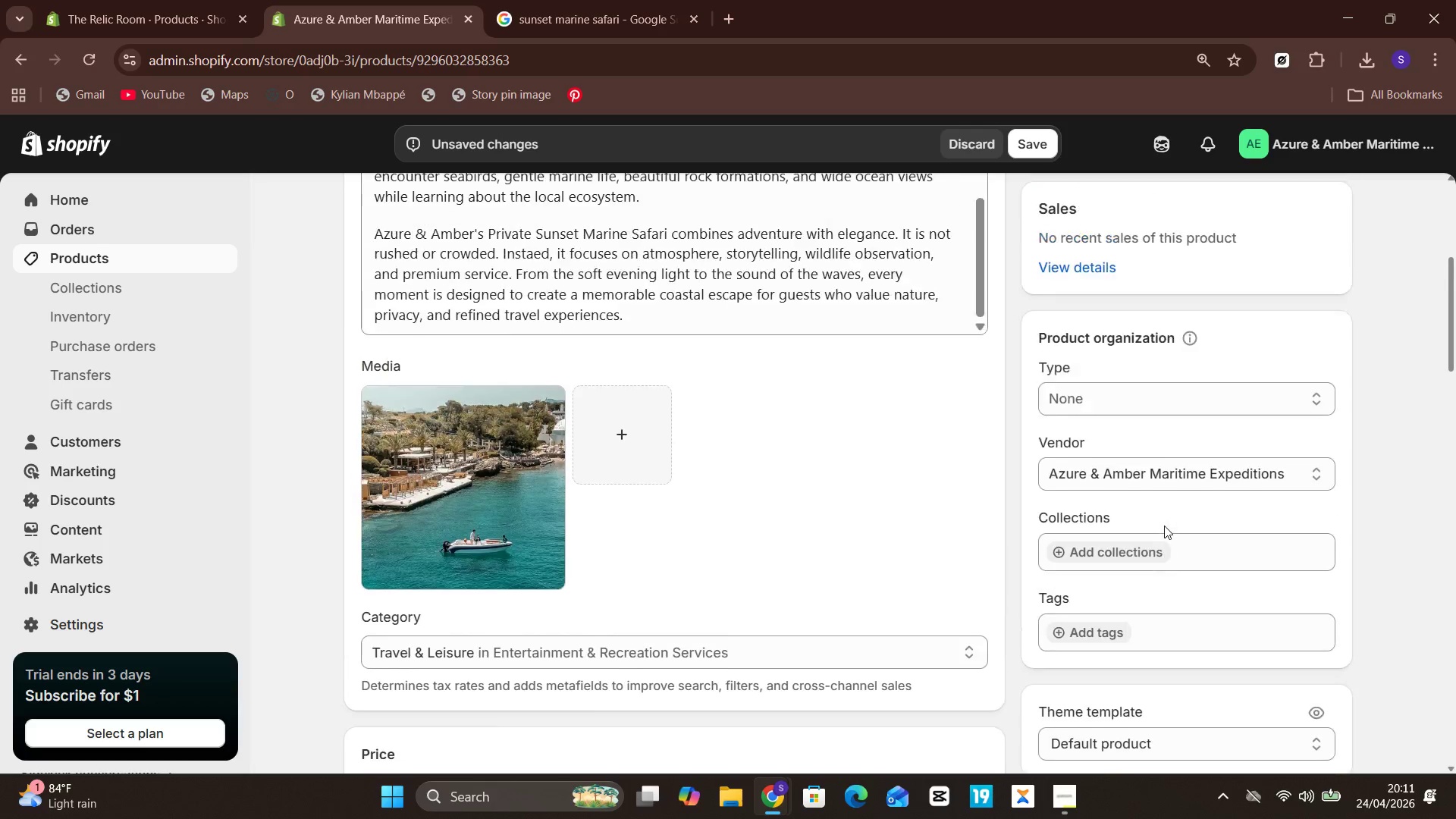 
wait(7.2)
 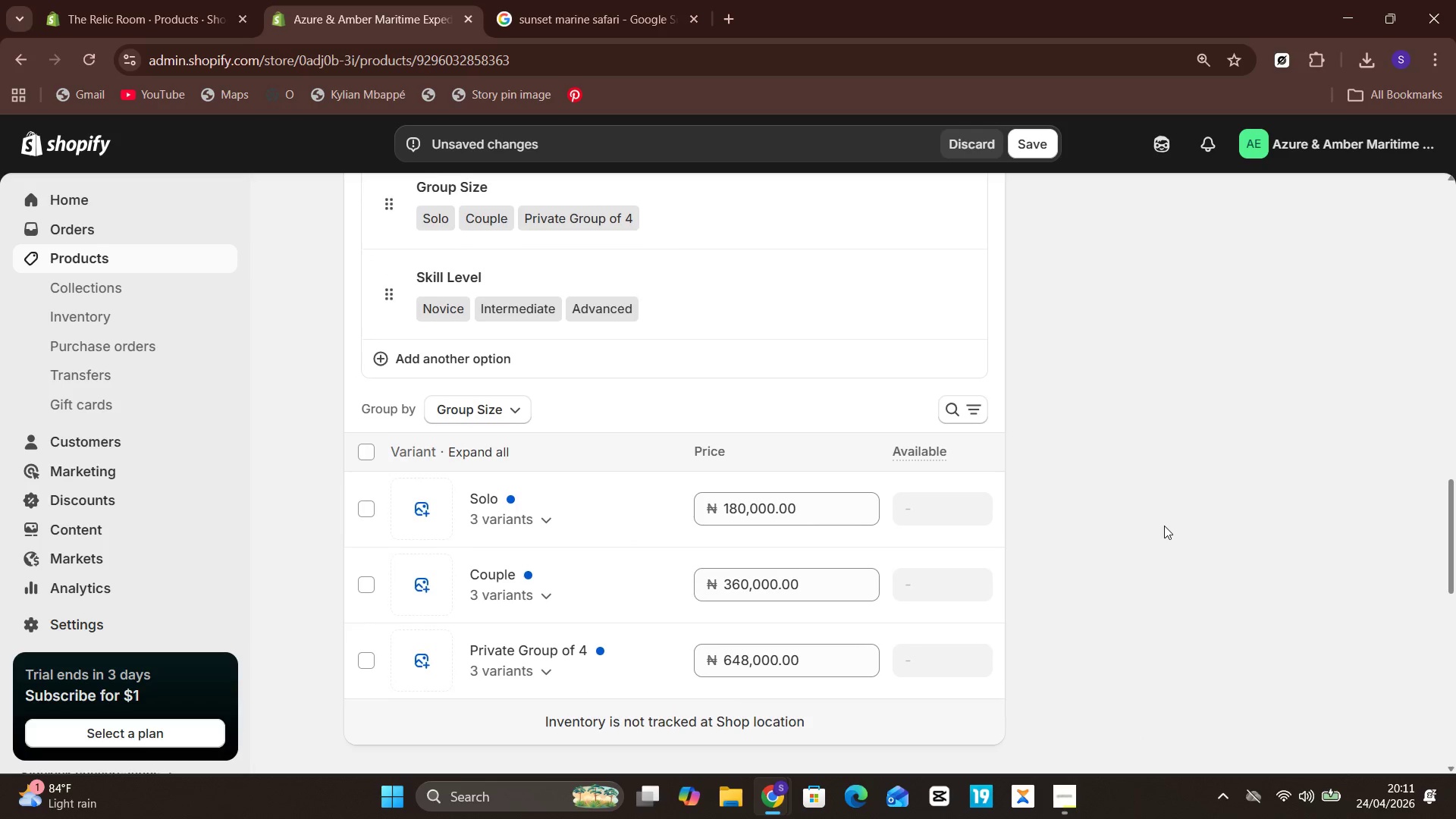 
left_click([1009, 149])
 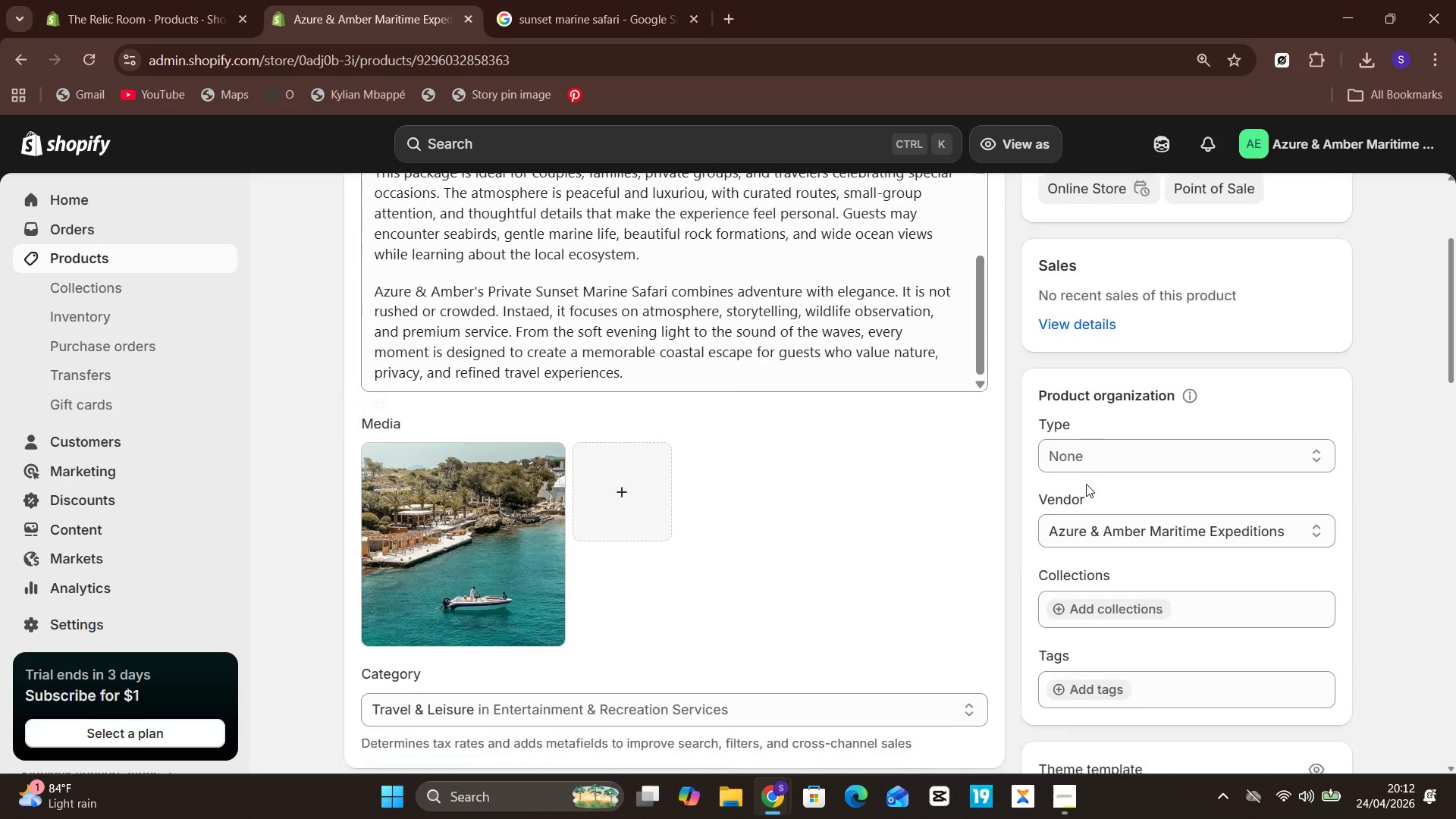 
wait(34.94)
 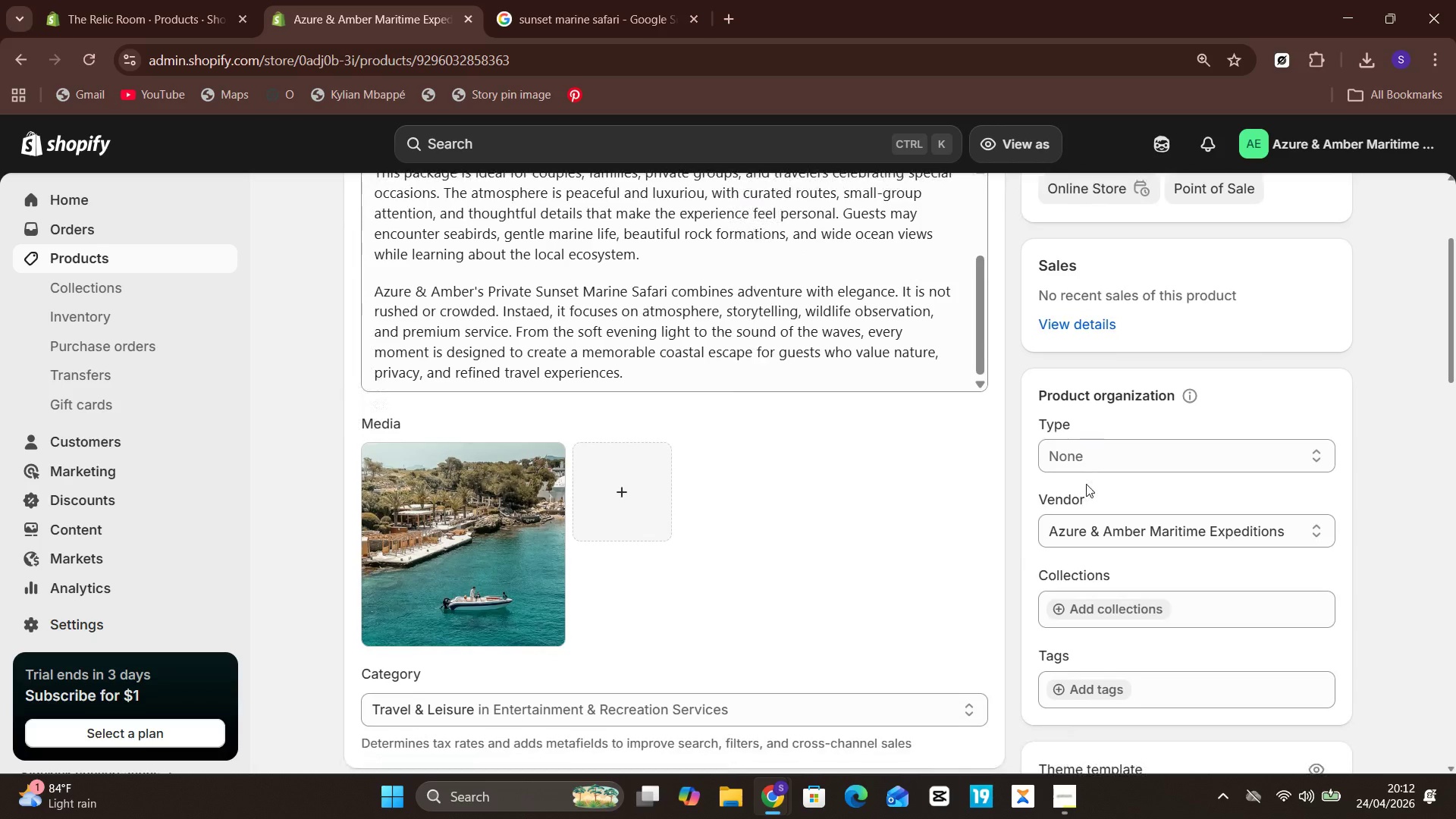 
mouse_move([1090, 761])
 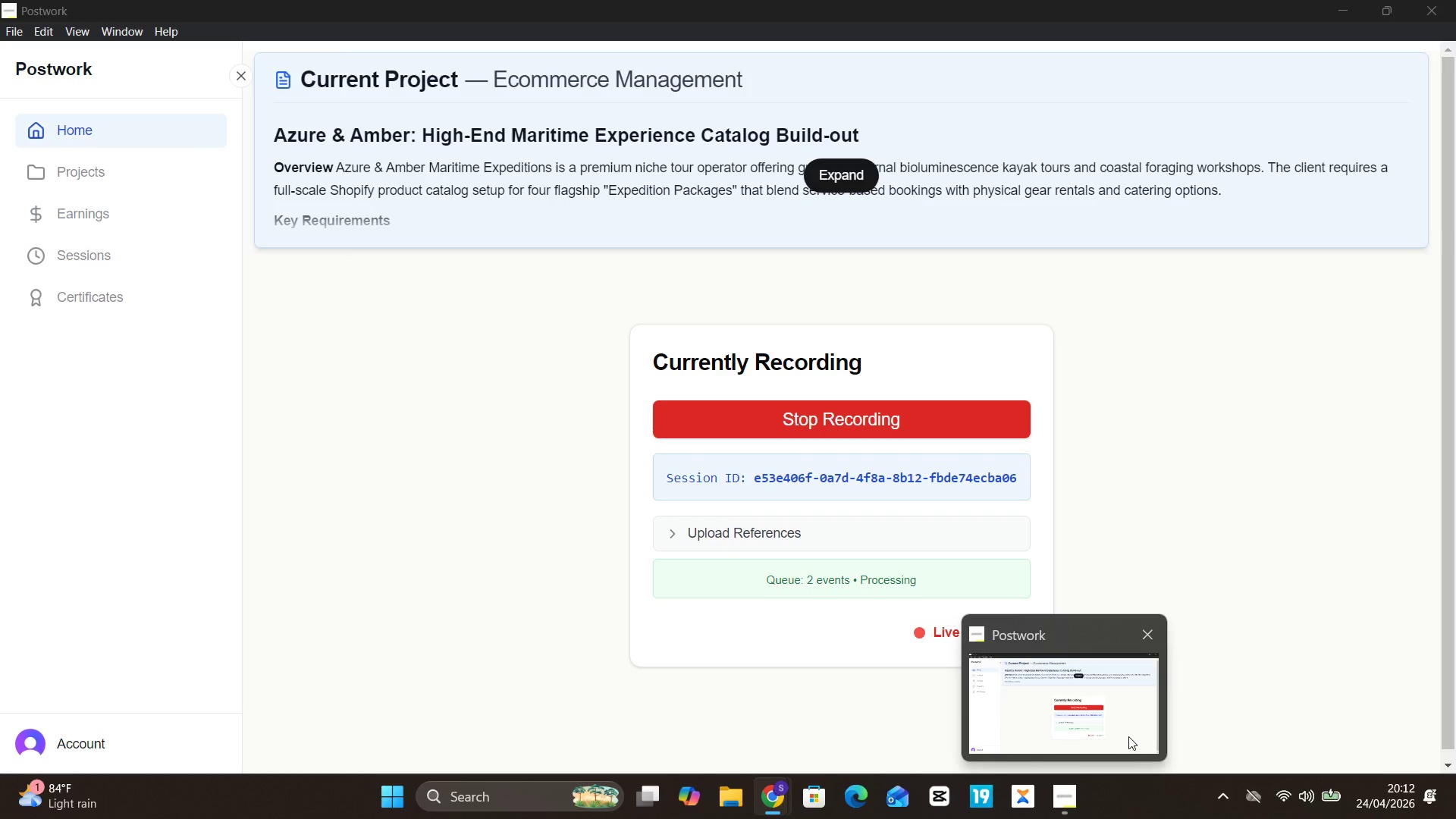 
left_click([1128, 736])